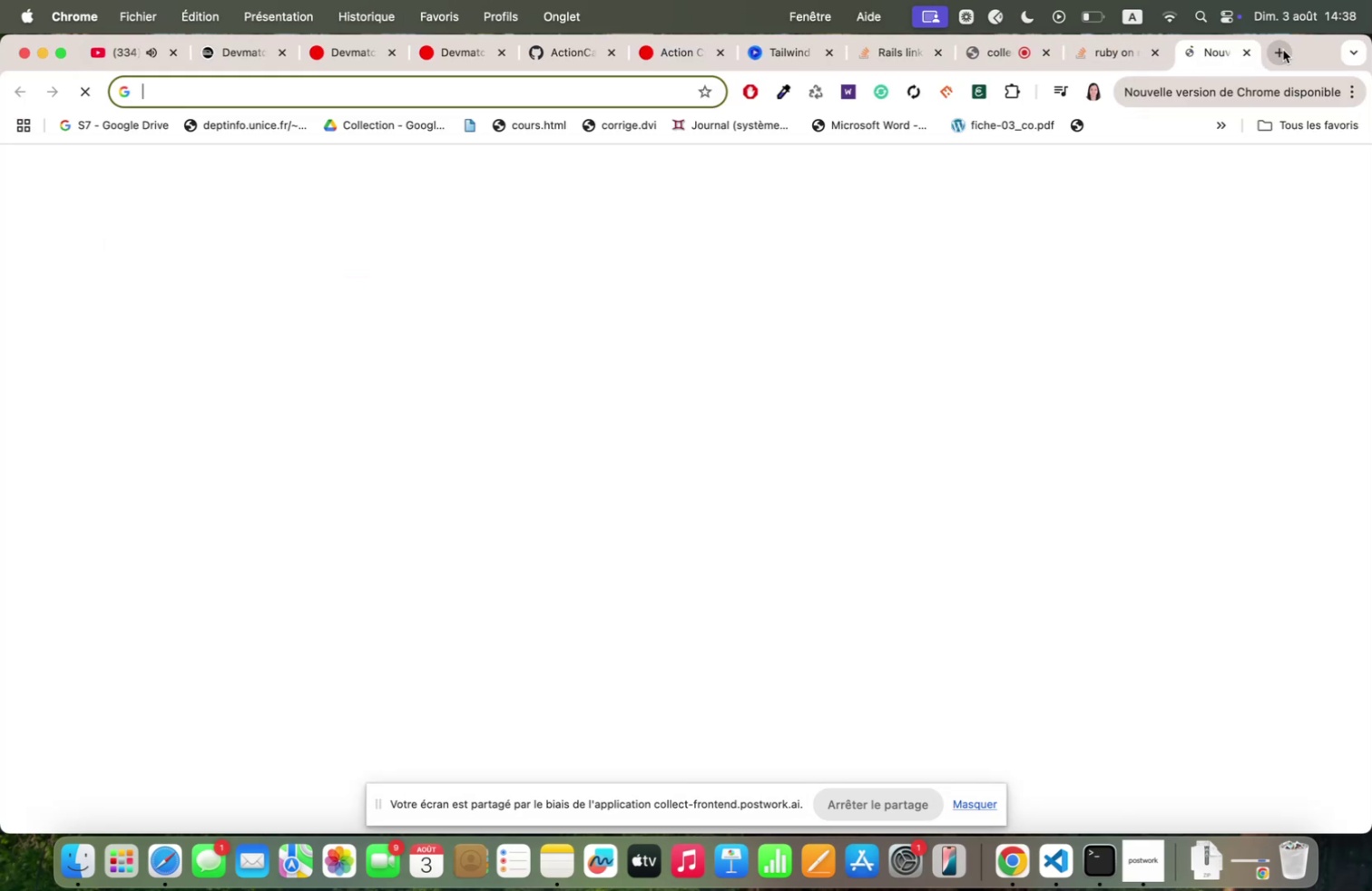 
key(Meta+V)
 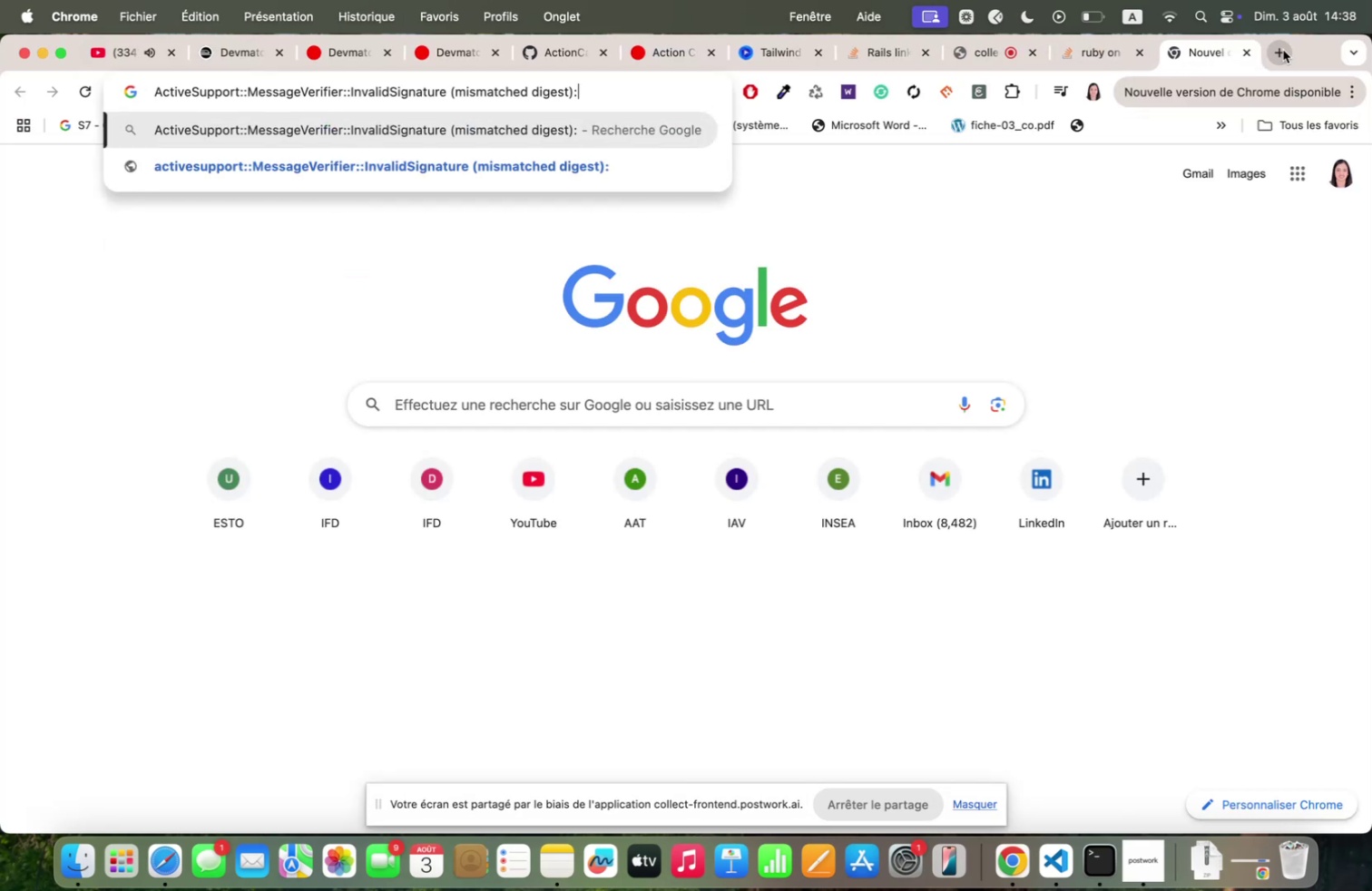 
key(Enter)
 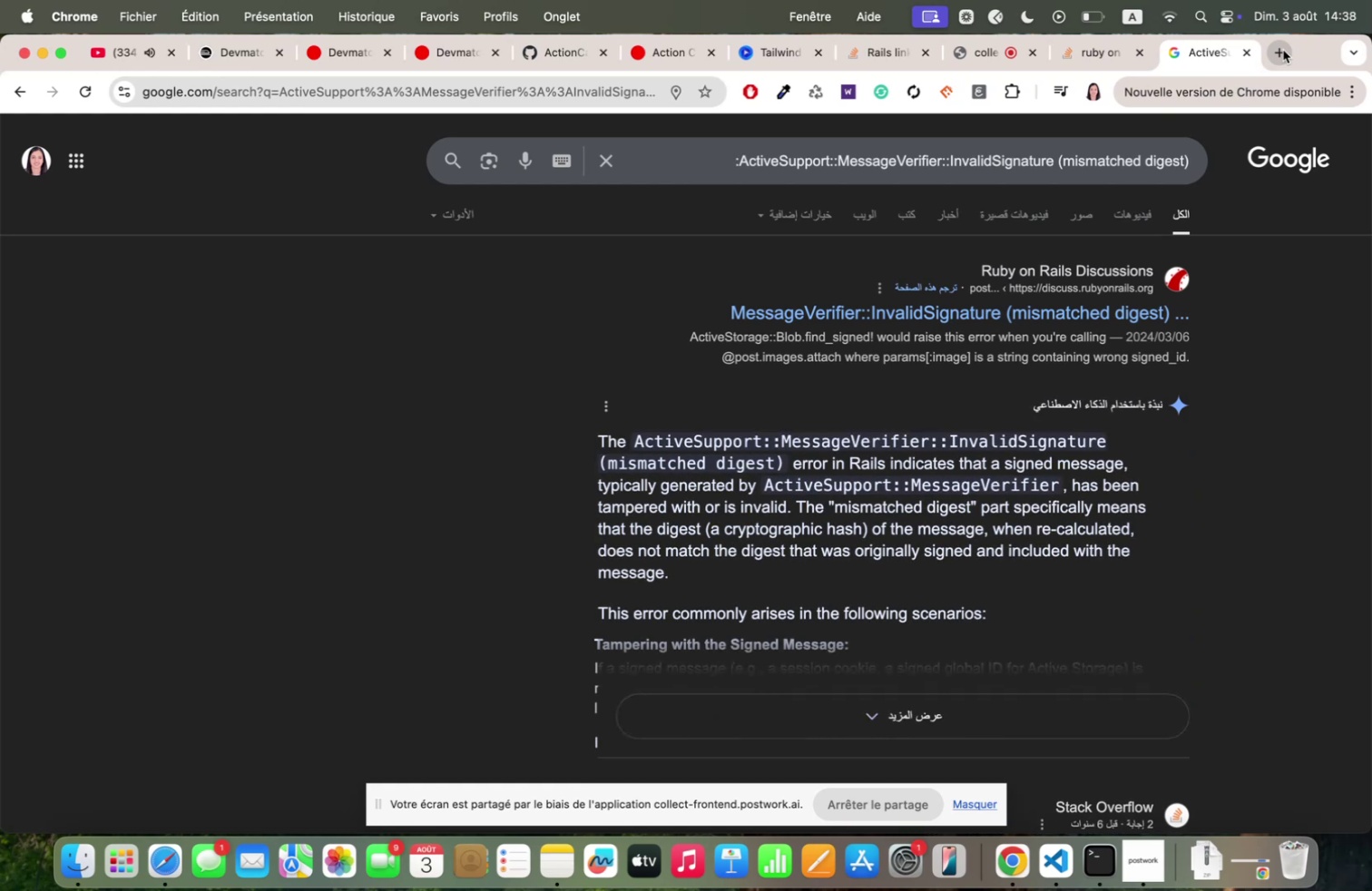 
scroll: coordinate [755, 460], scroll_direction: down, amount: 133.0
 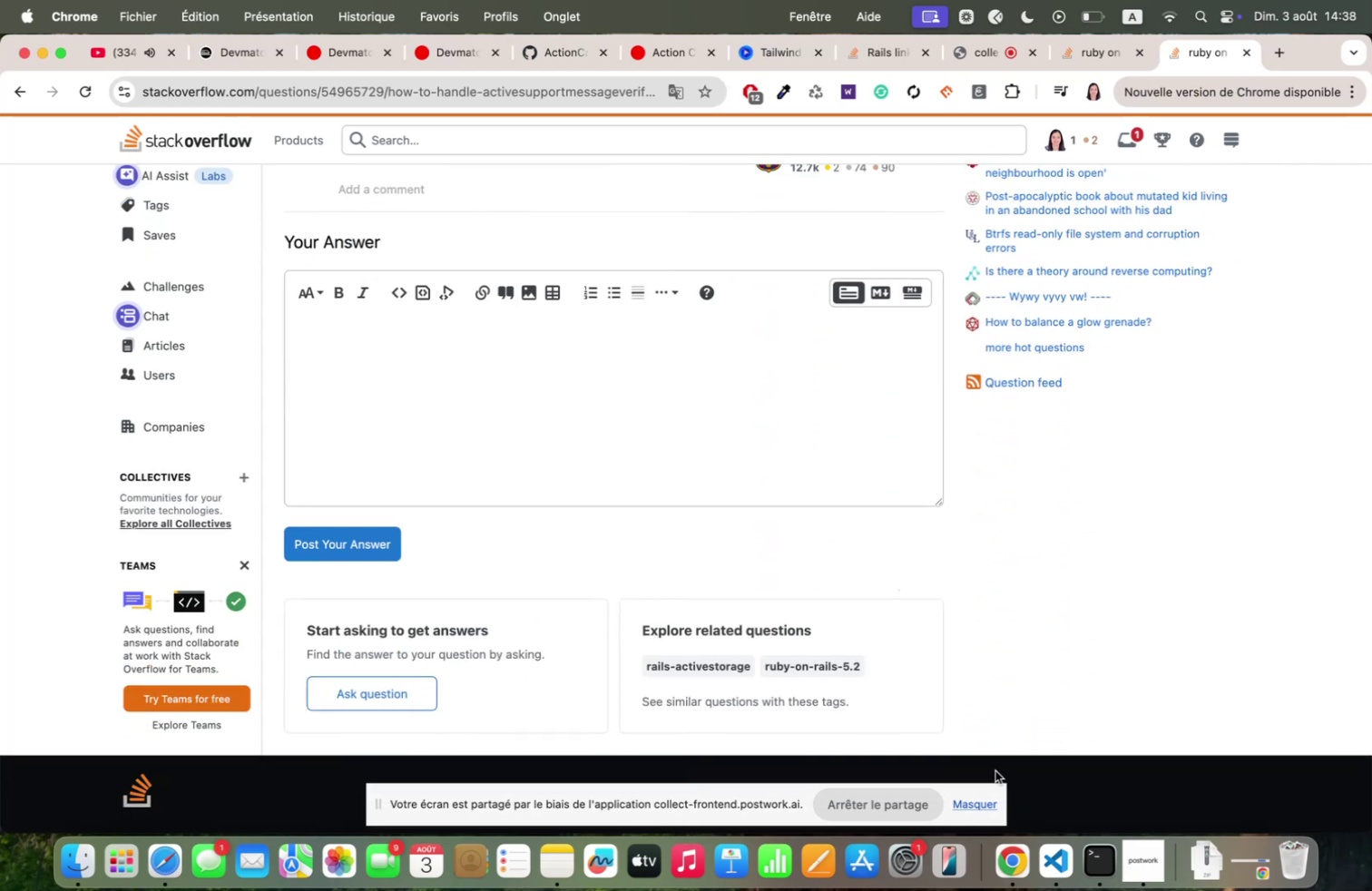 
left_click([1059, 873])
 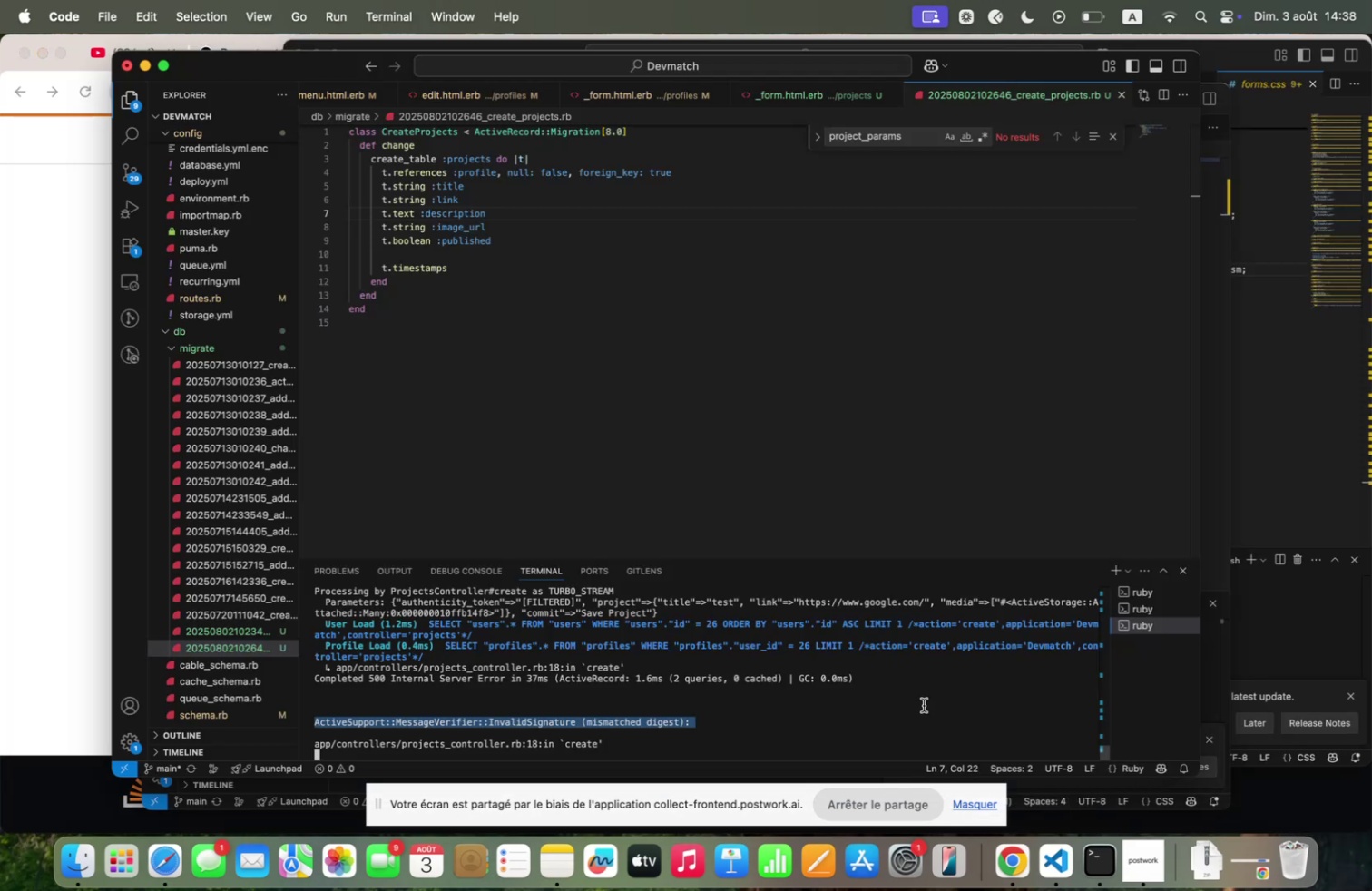 
left_click([918, 704])
 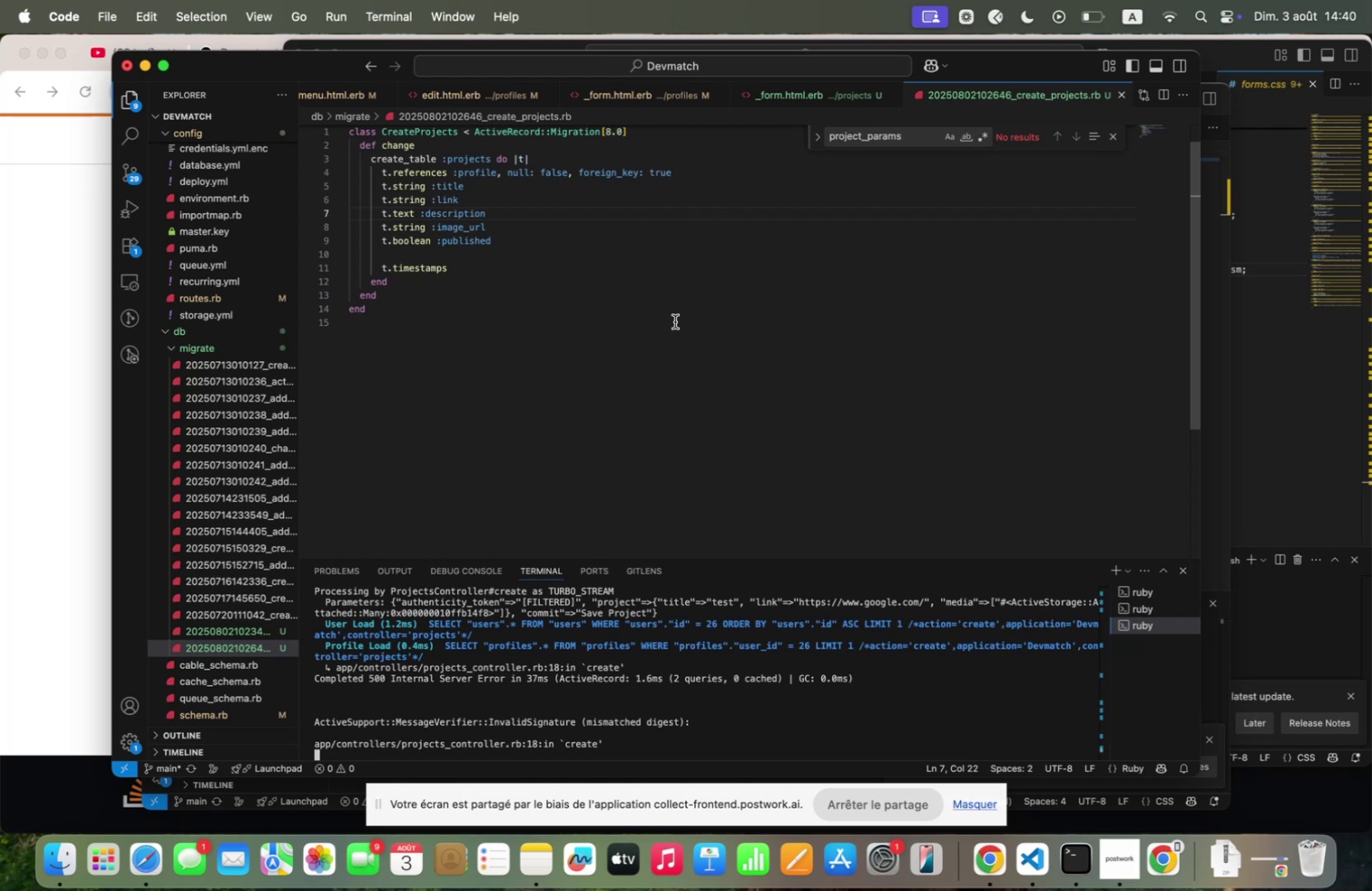 
wait(67.77)
 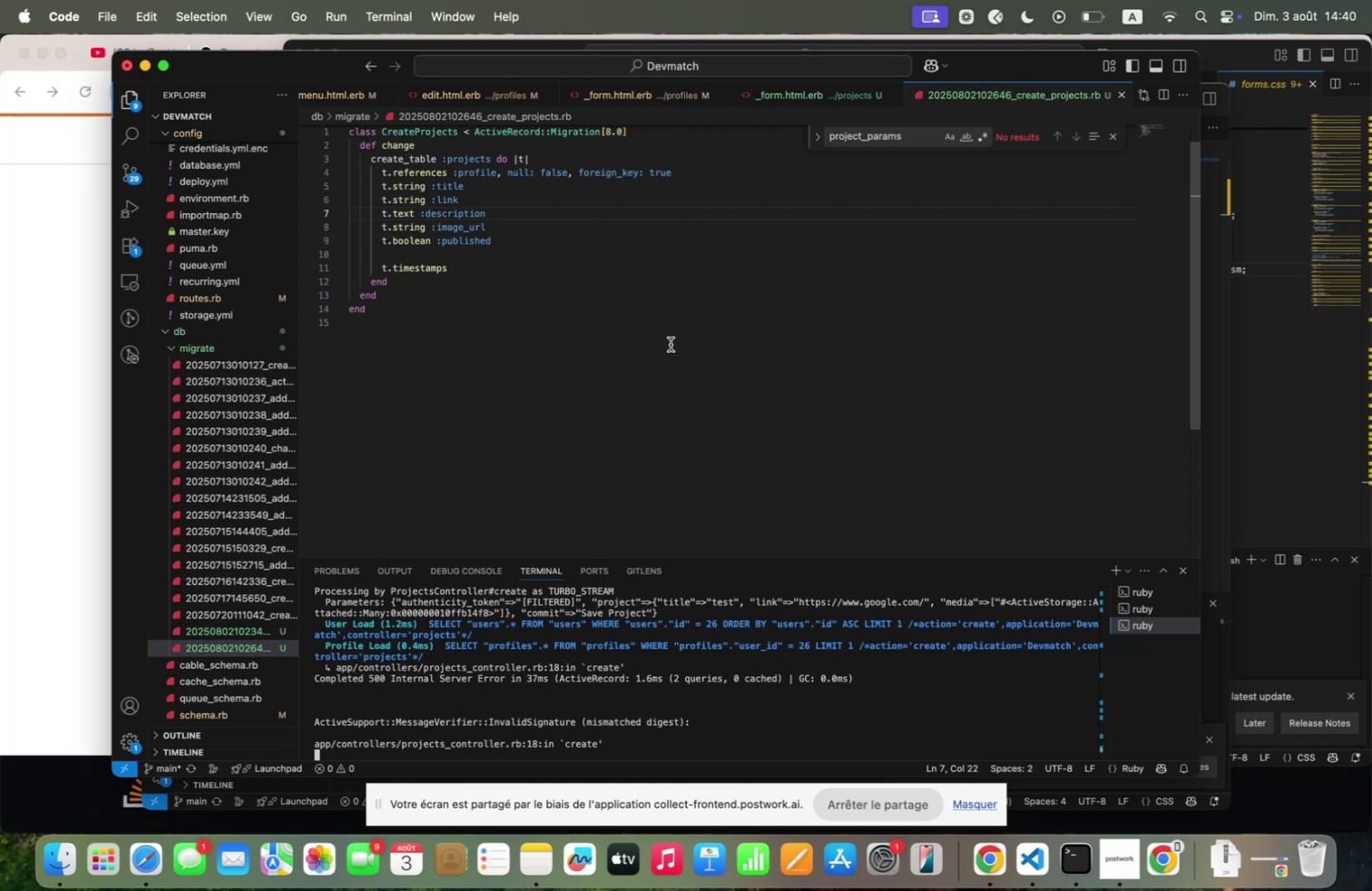 
key(Control+C)
 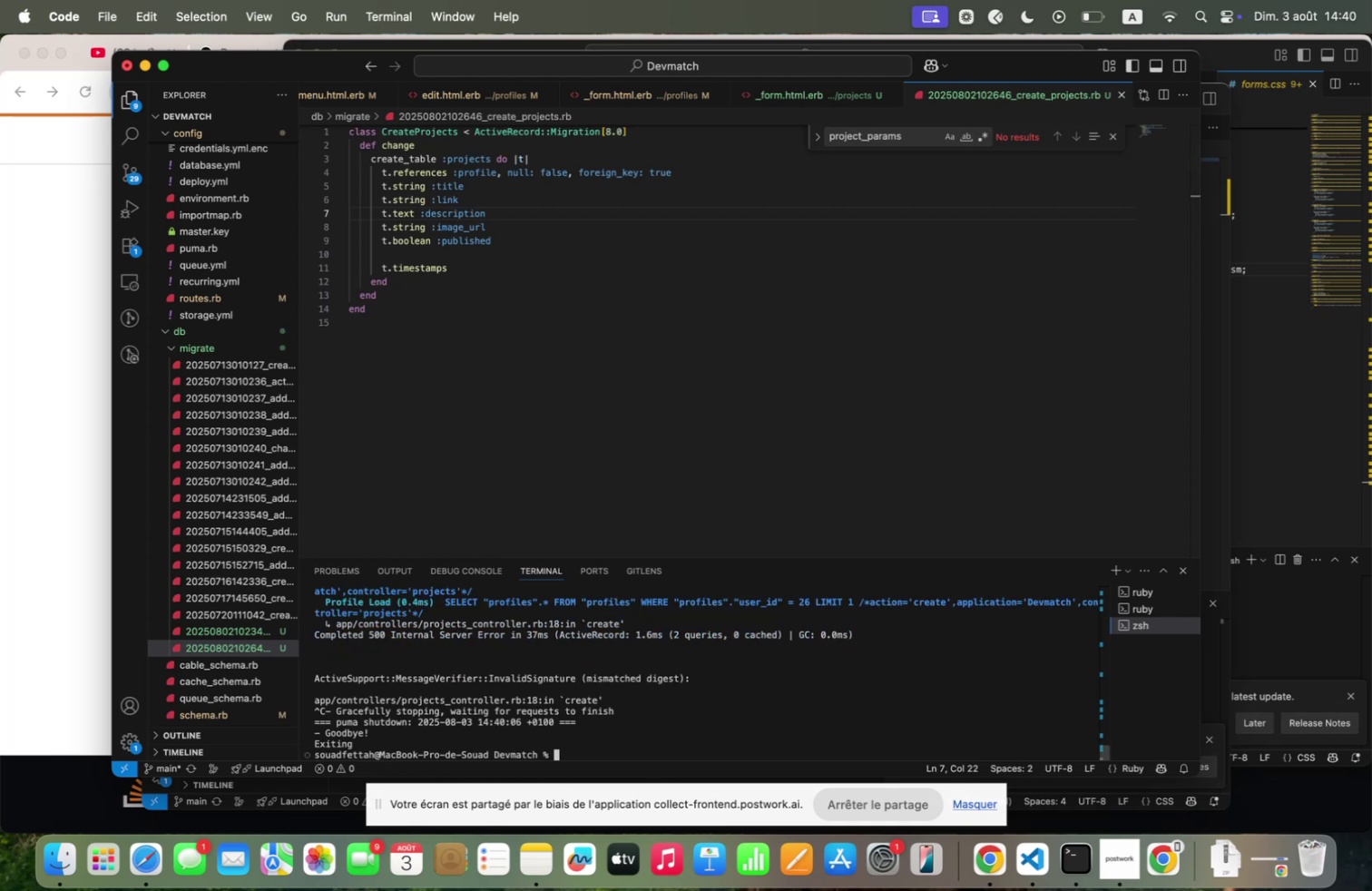 
type(rqils qctive+storqge.instqll)
 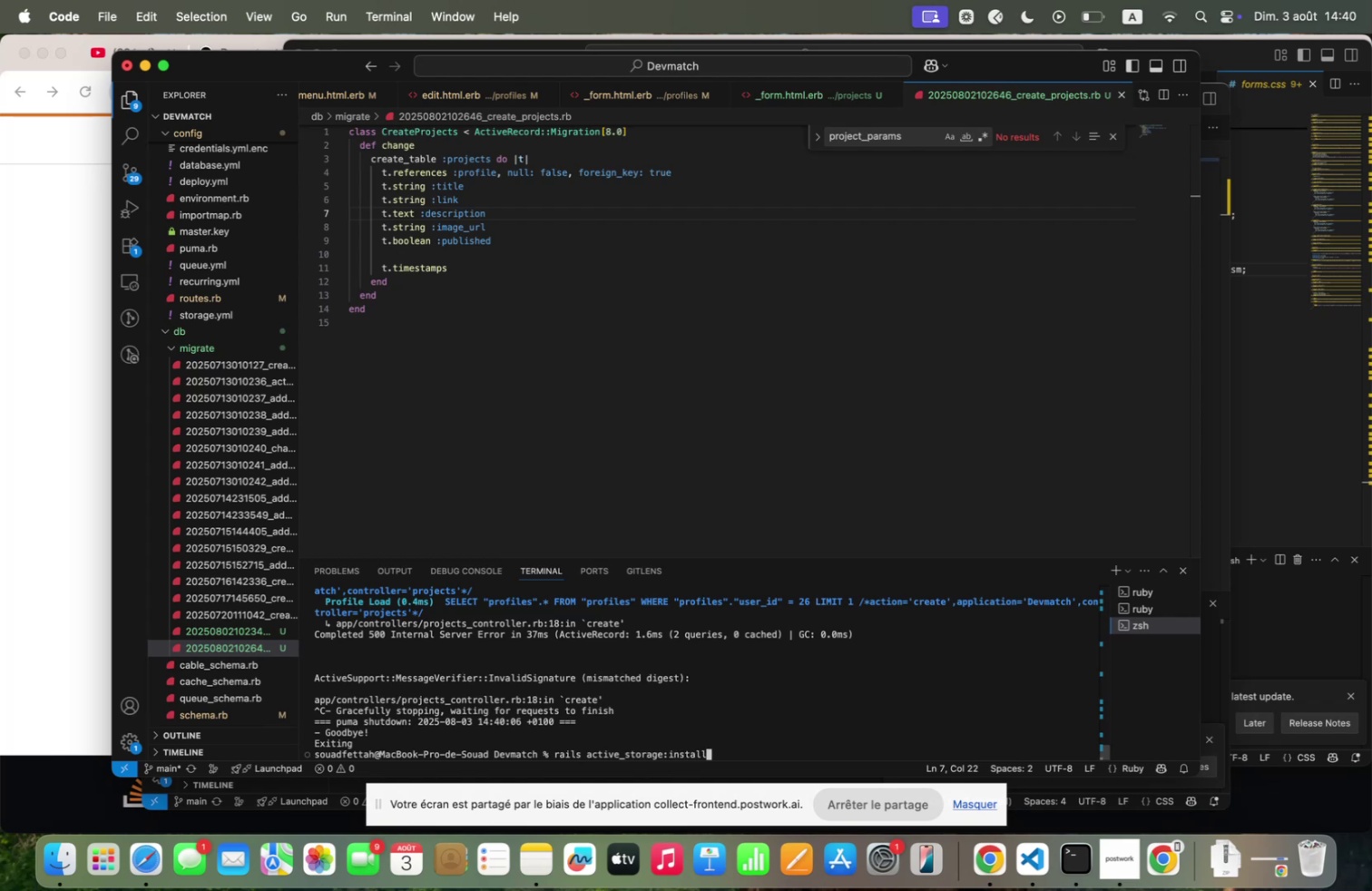 
key(Enter)
 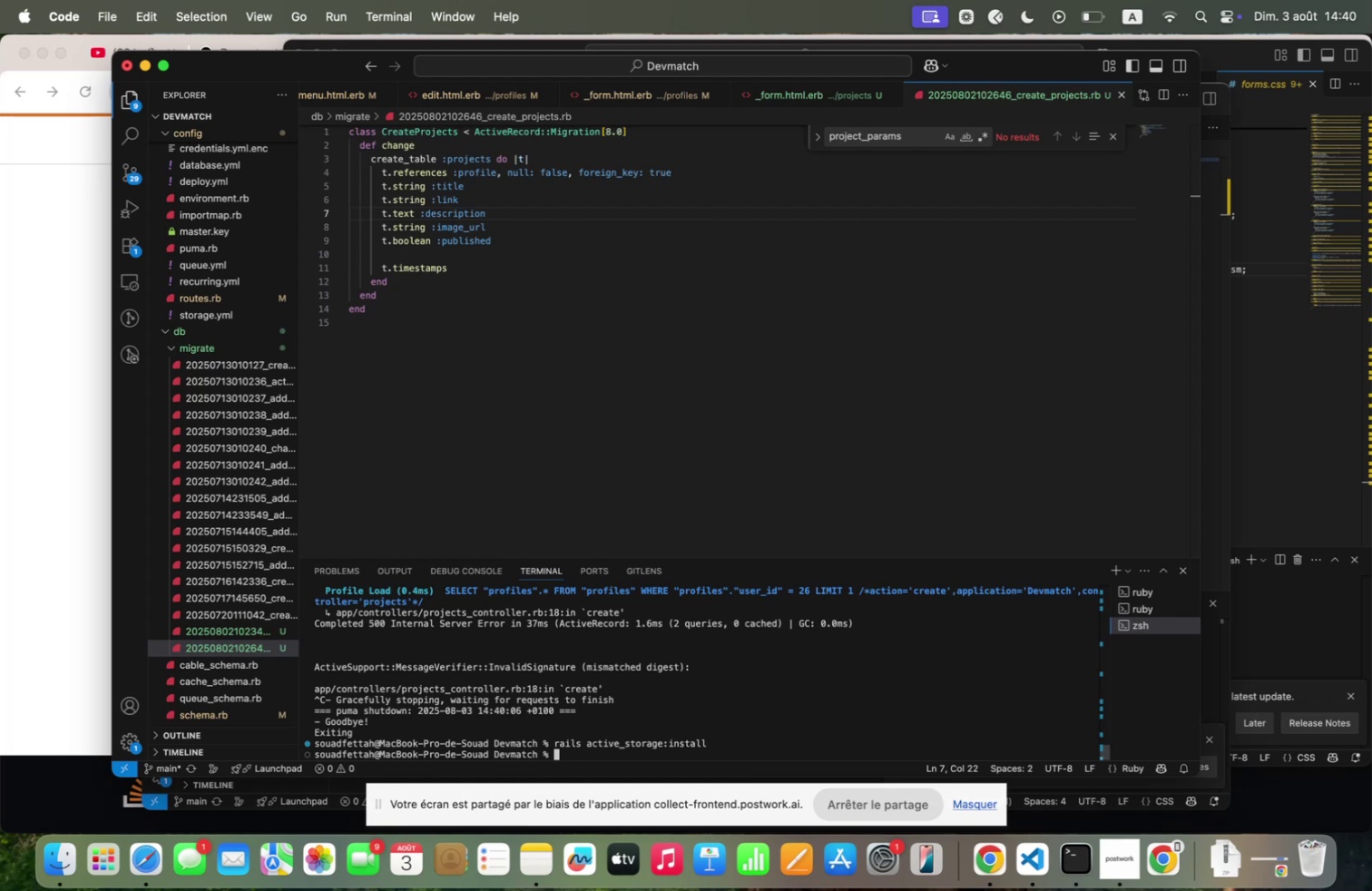 
key(ArrowUp)
 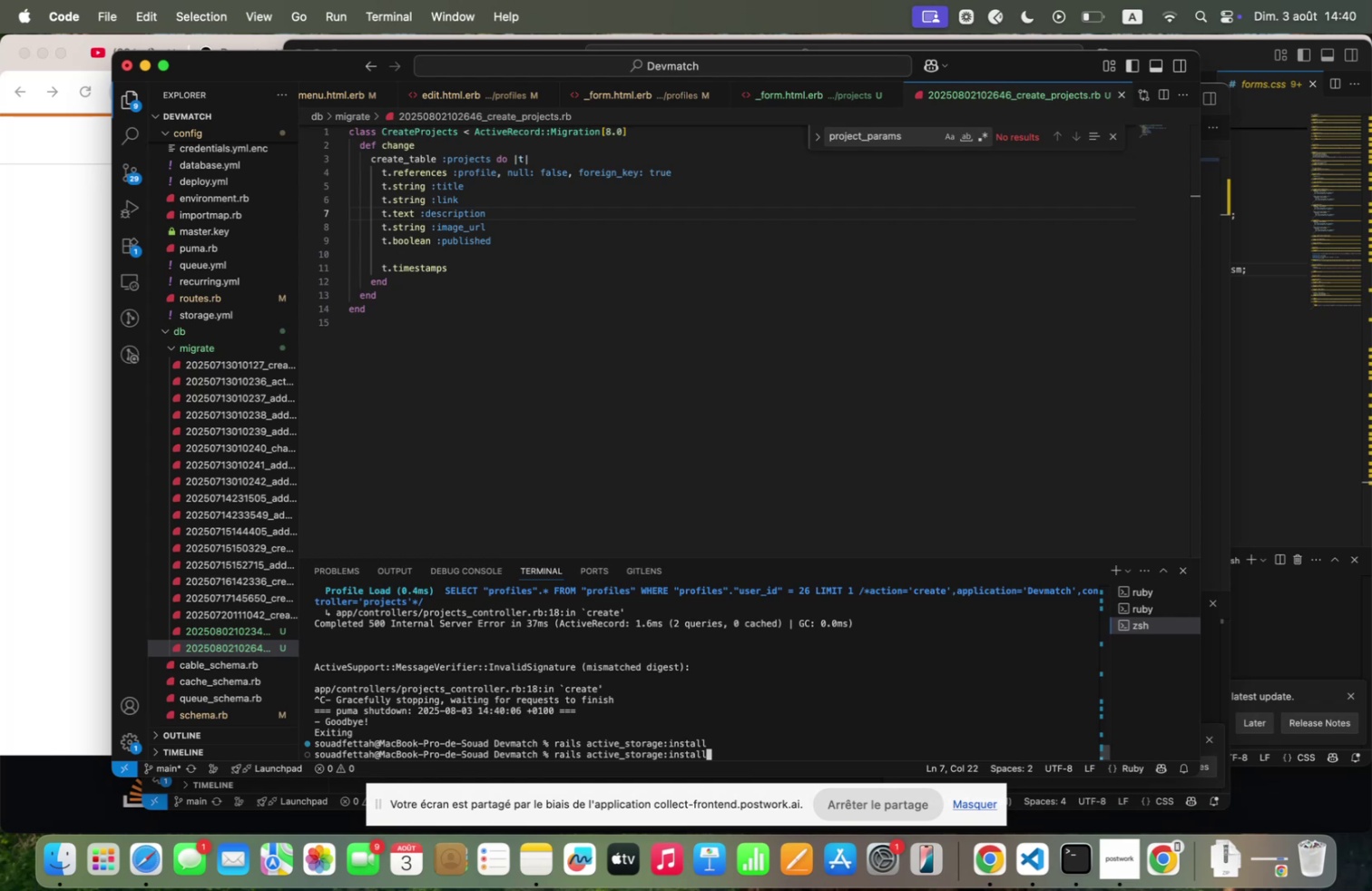 
key(ArrowUp)
 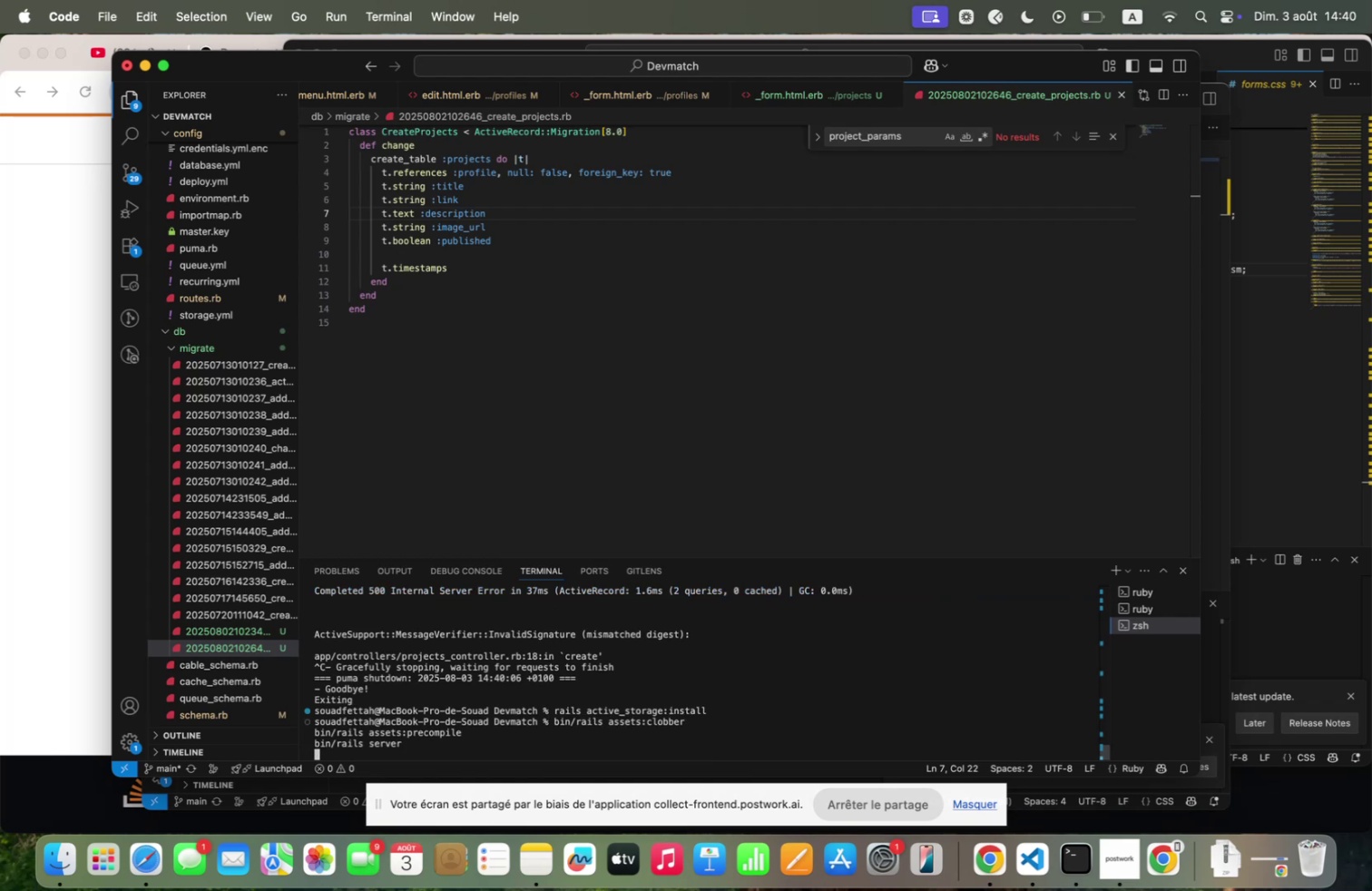 
key(ArrowUp)
 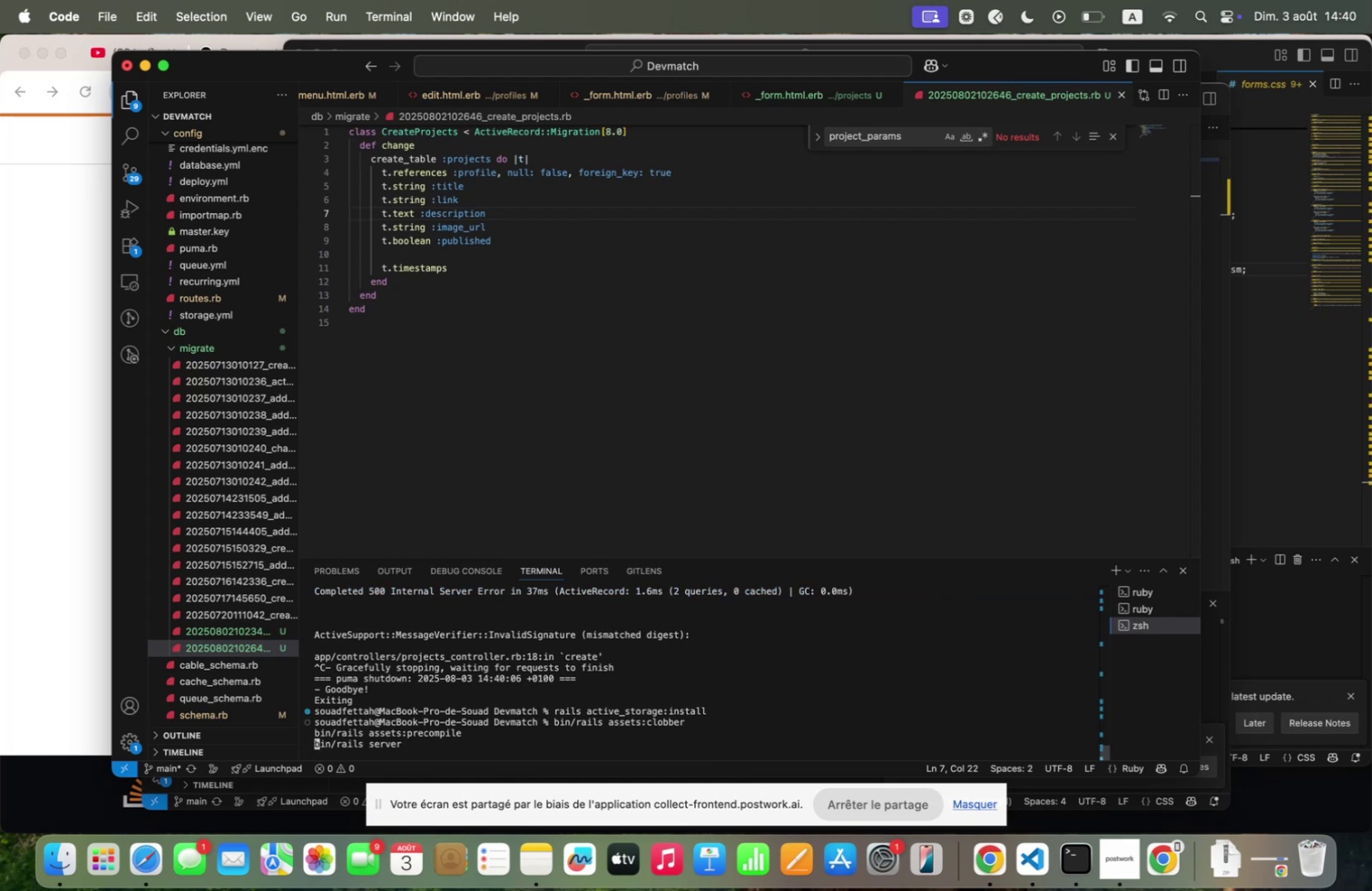 
key(ArrowUp)
 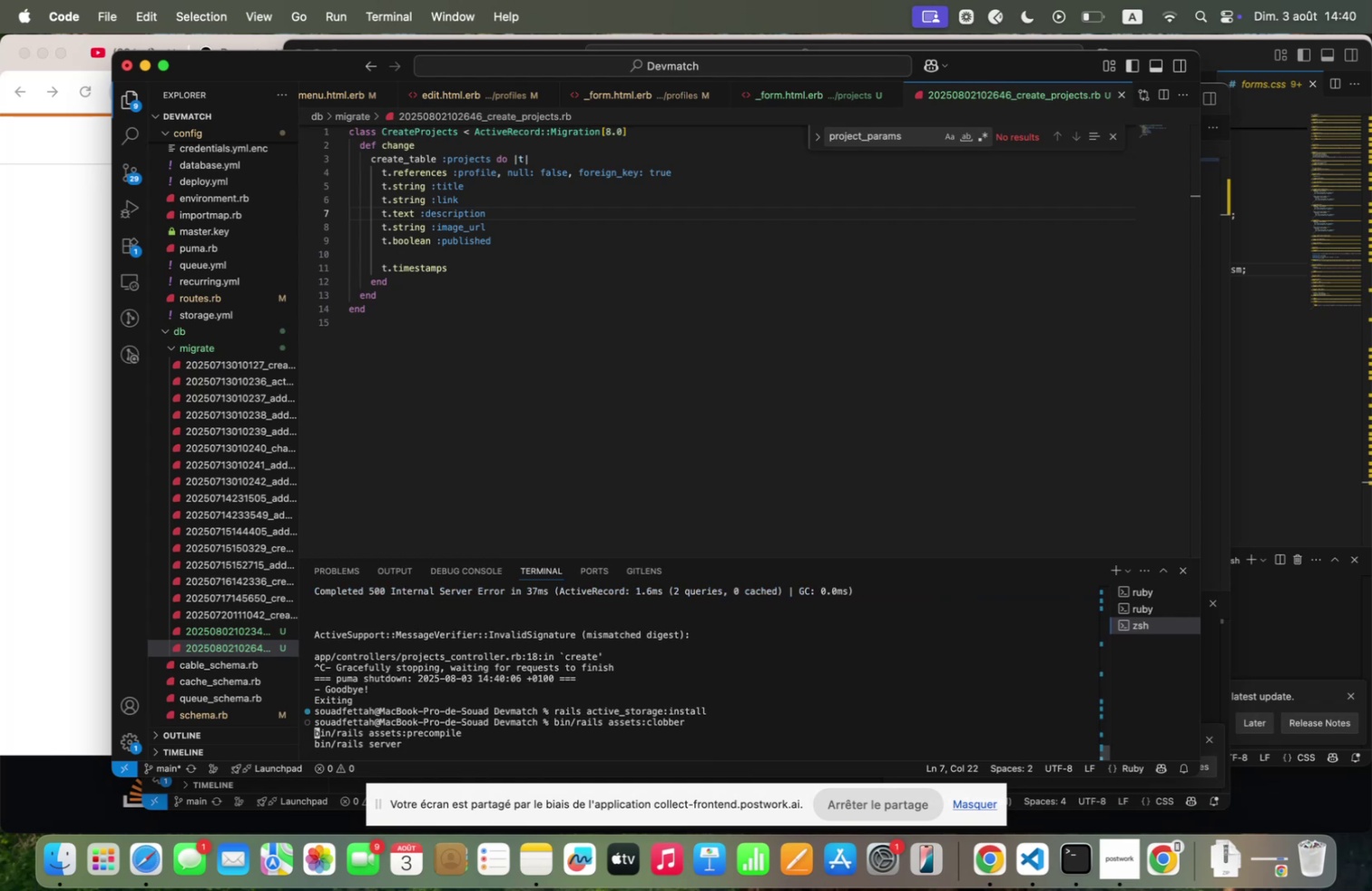 
key(ArrowUp)
 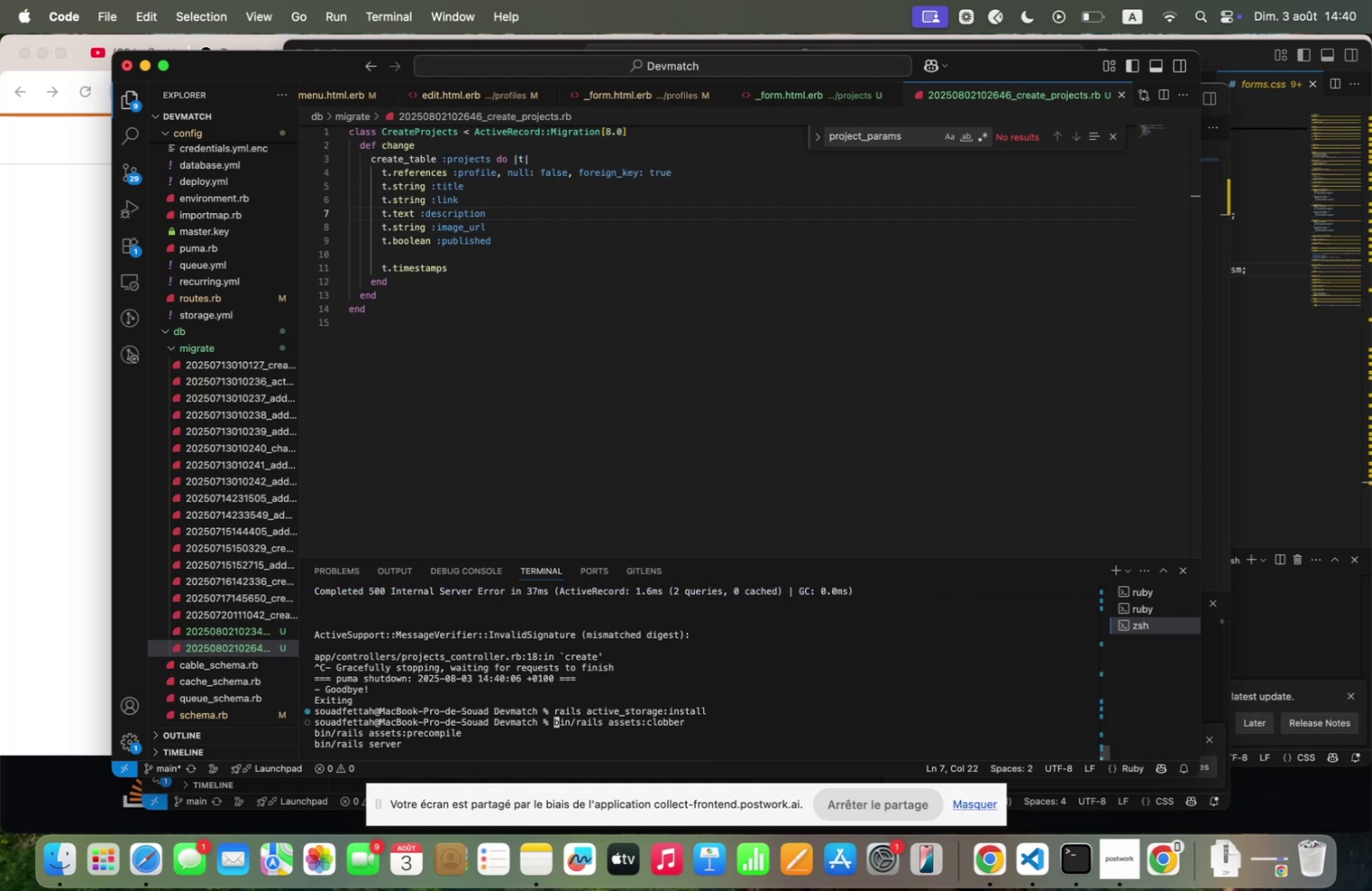 
key(ArrowUp)
 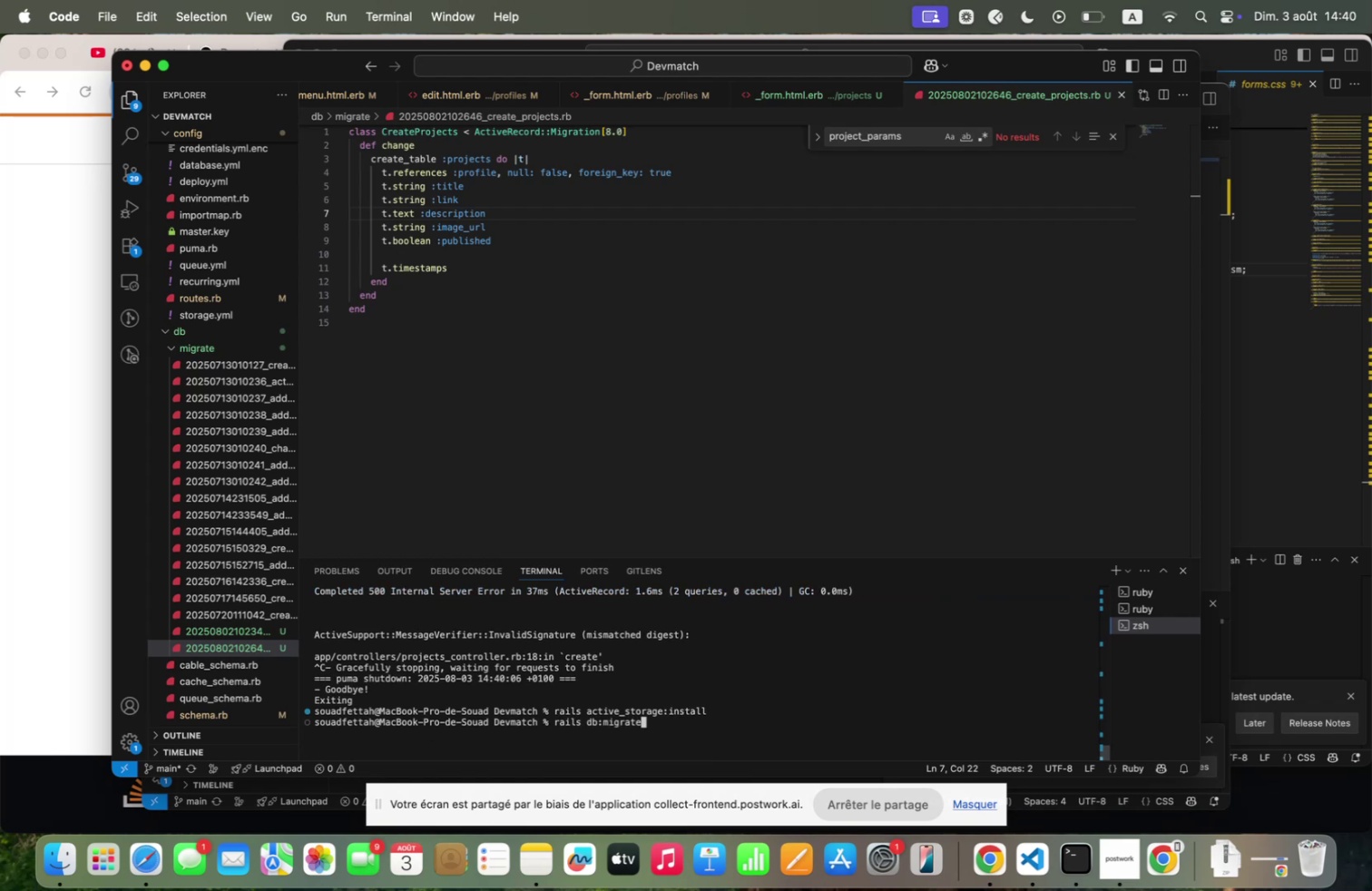 
key(Enter)
 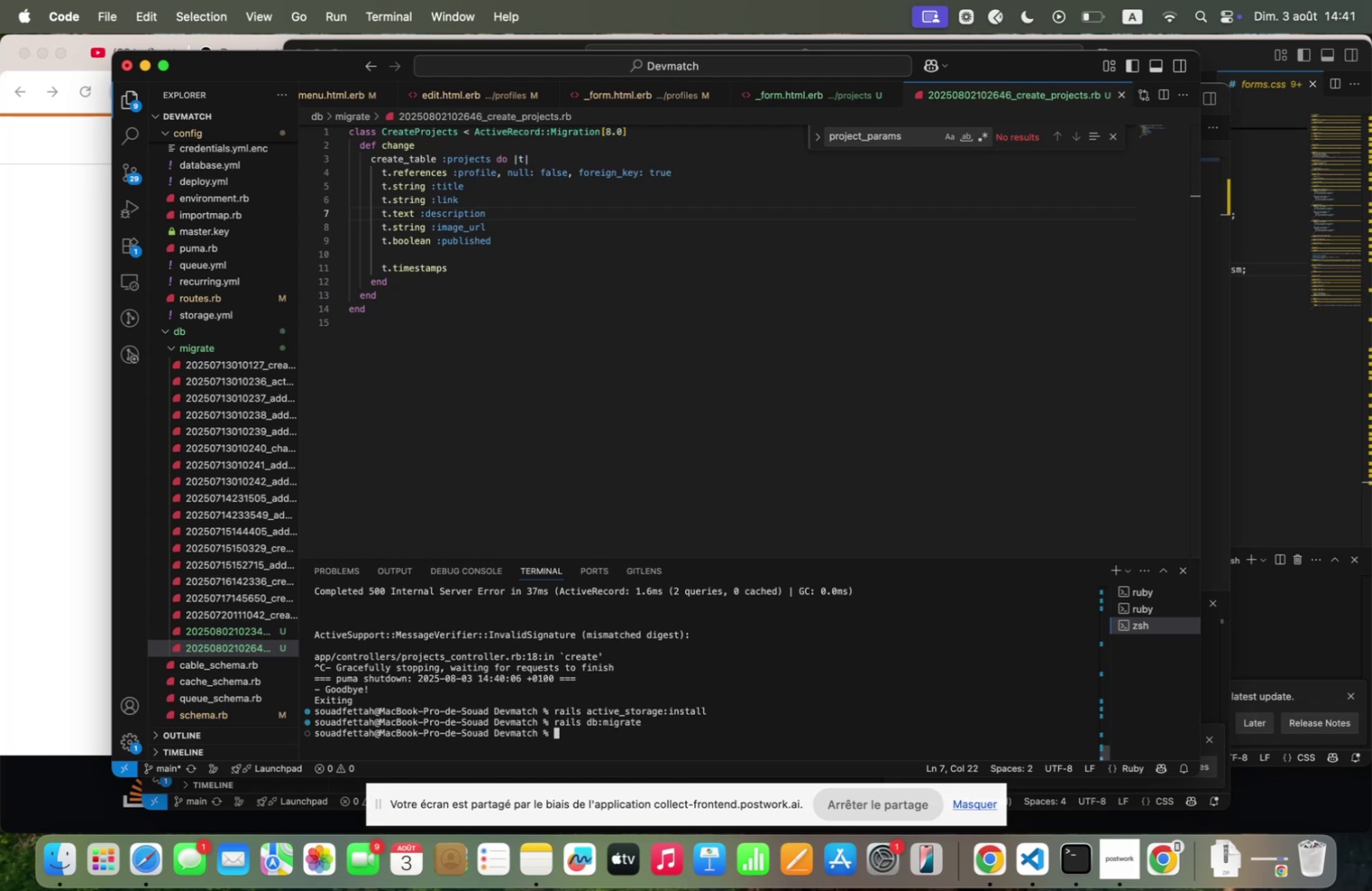 
wait(67.29)
 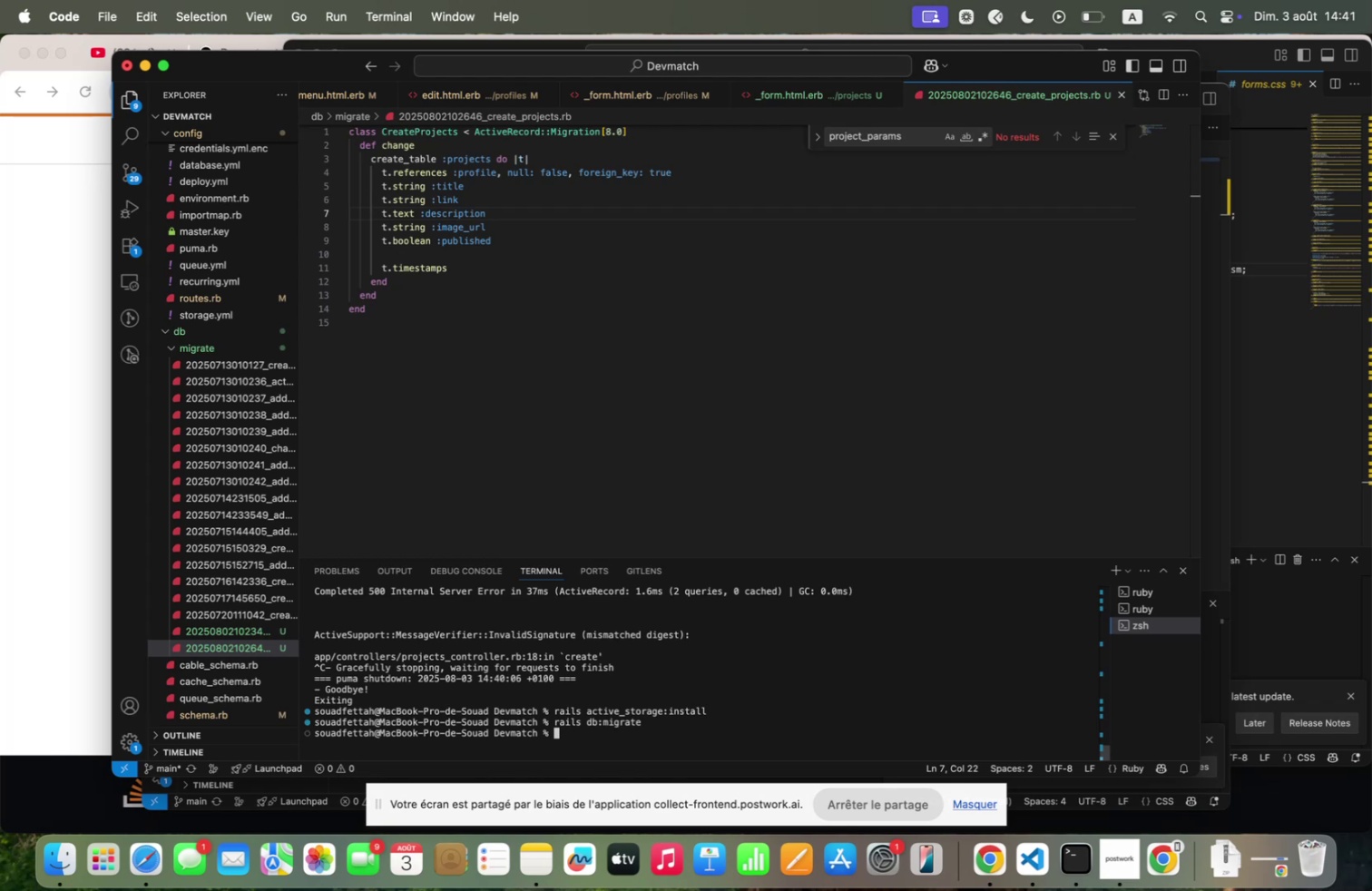 
scroll: coordinate [221, 304], scroll_direction: up, amount: 140.0
 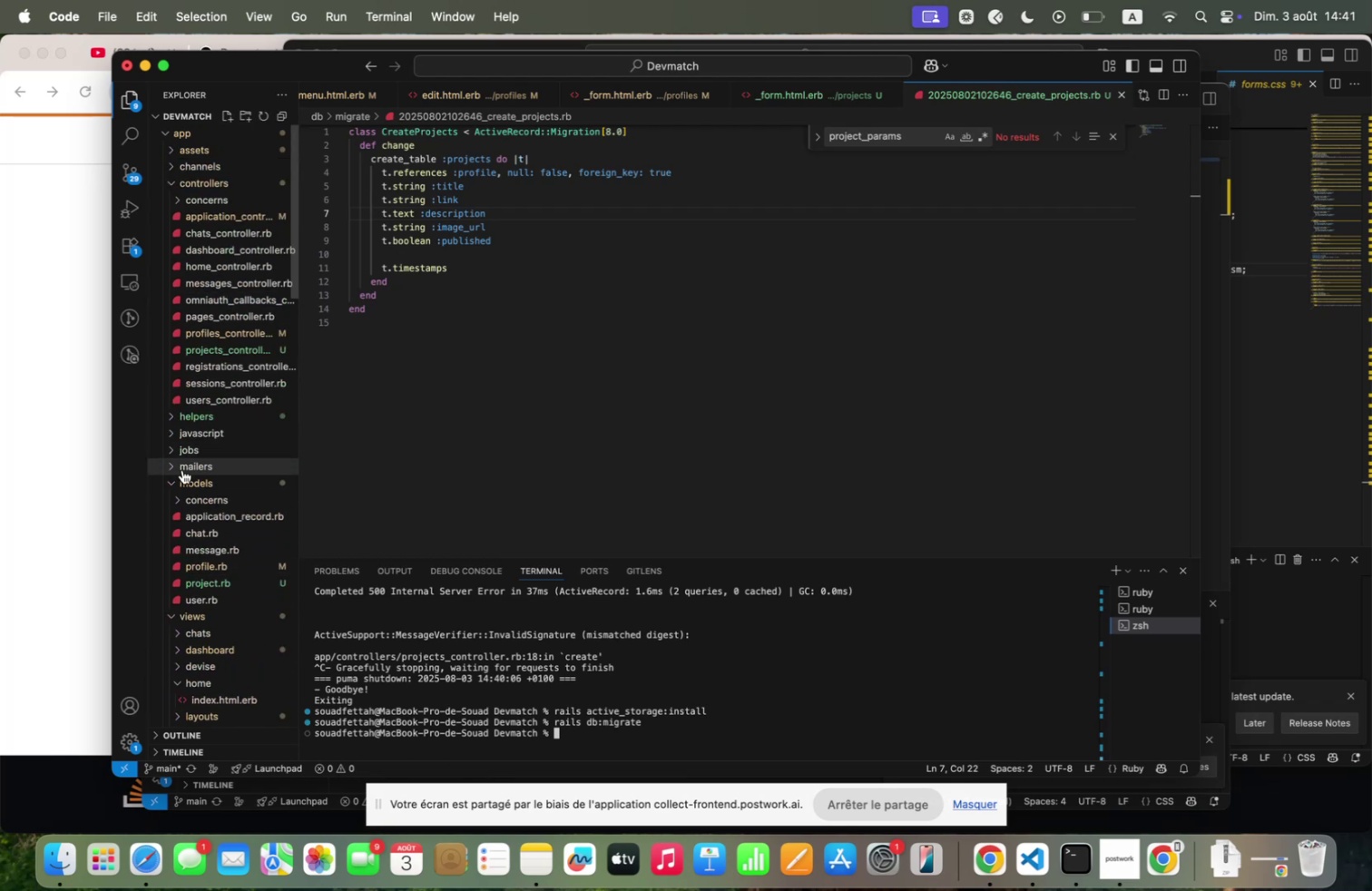 
left_click([169, 481])
 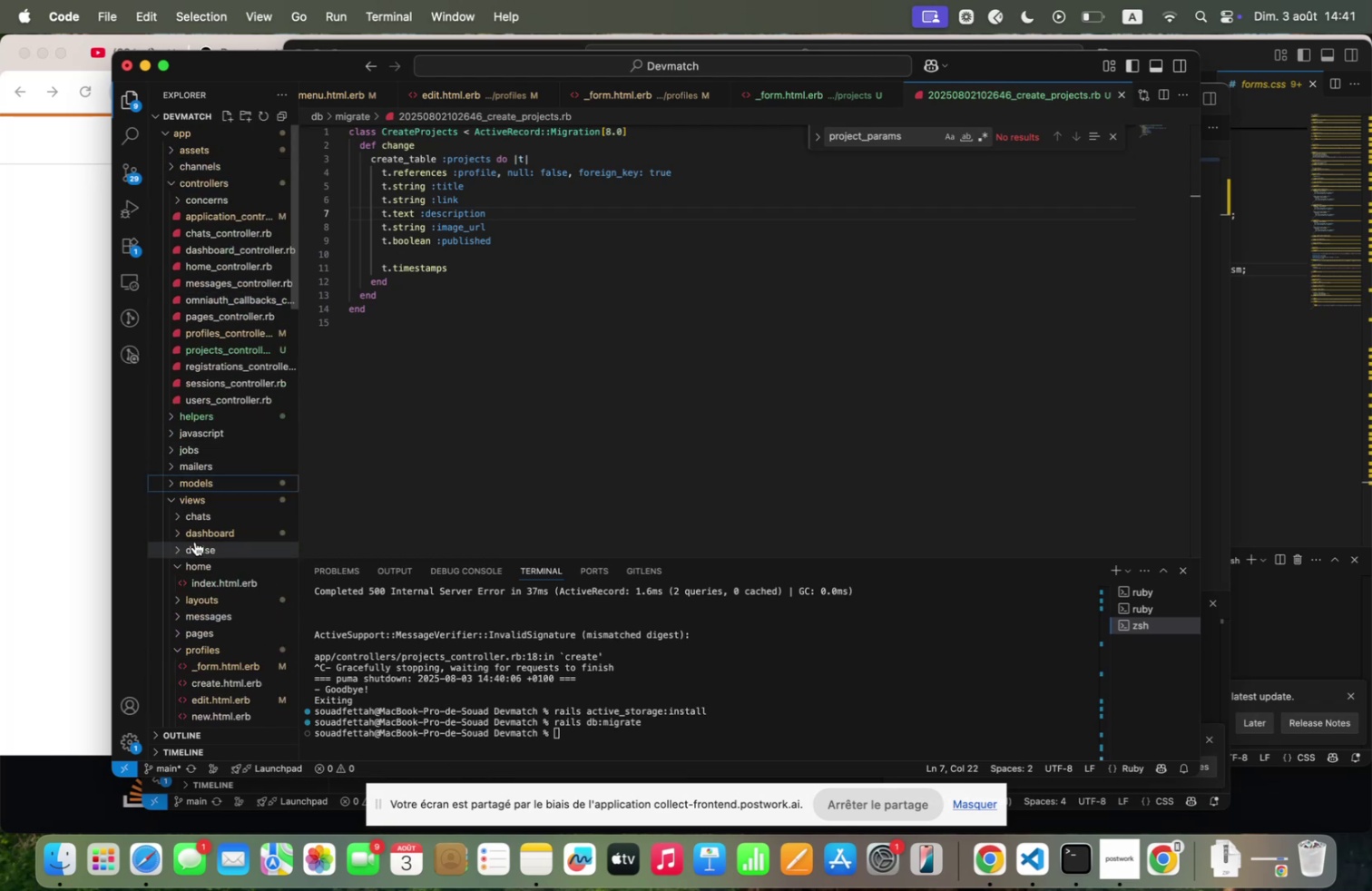 
scroll: coordinate [196, 548], scroll_direction: down, amount: 7.0
 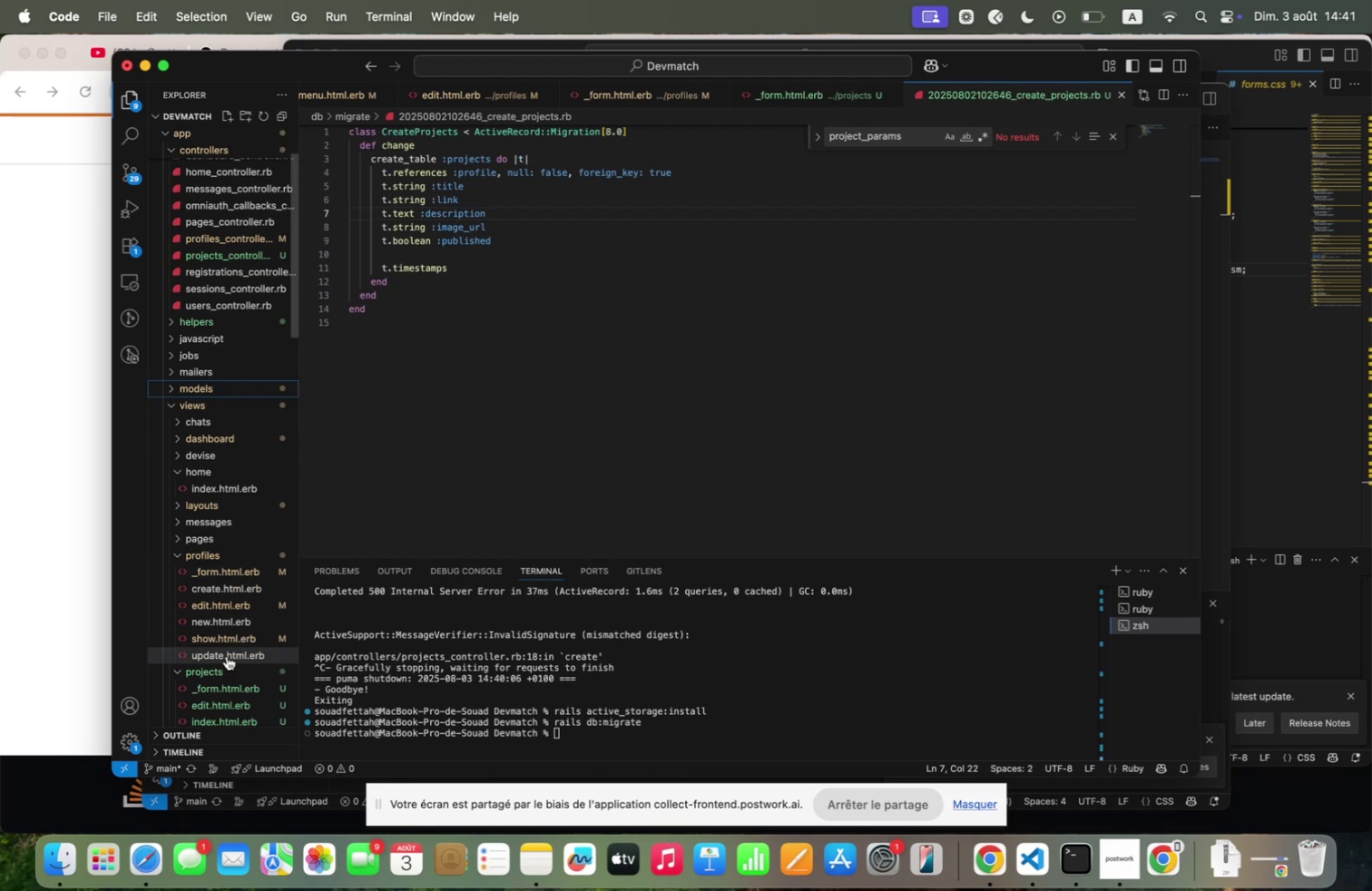 
wait(7.62)
 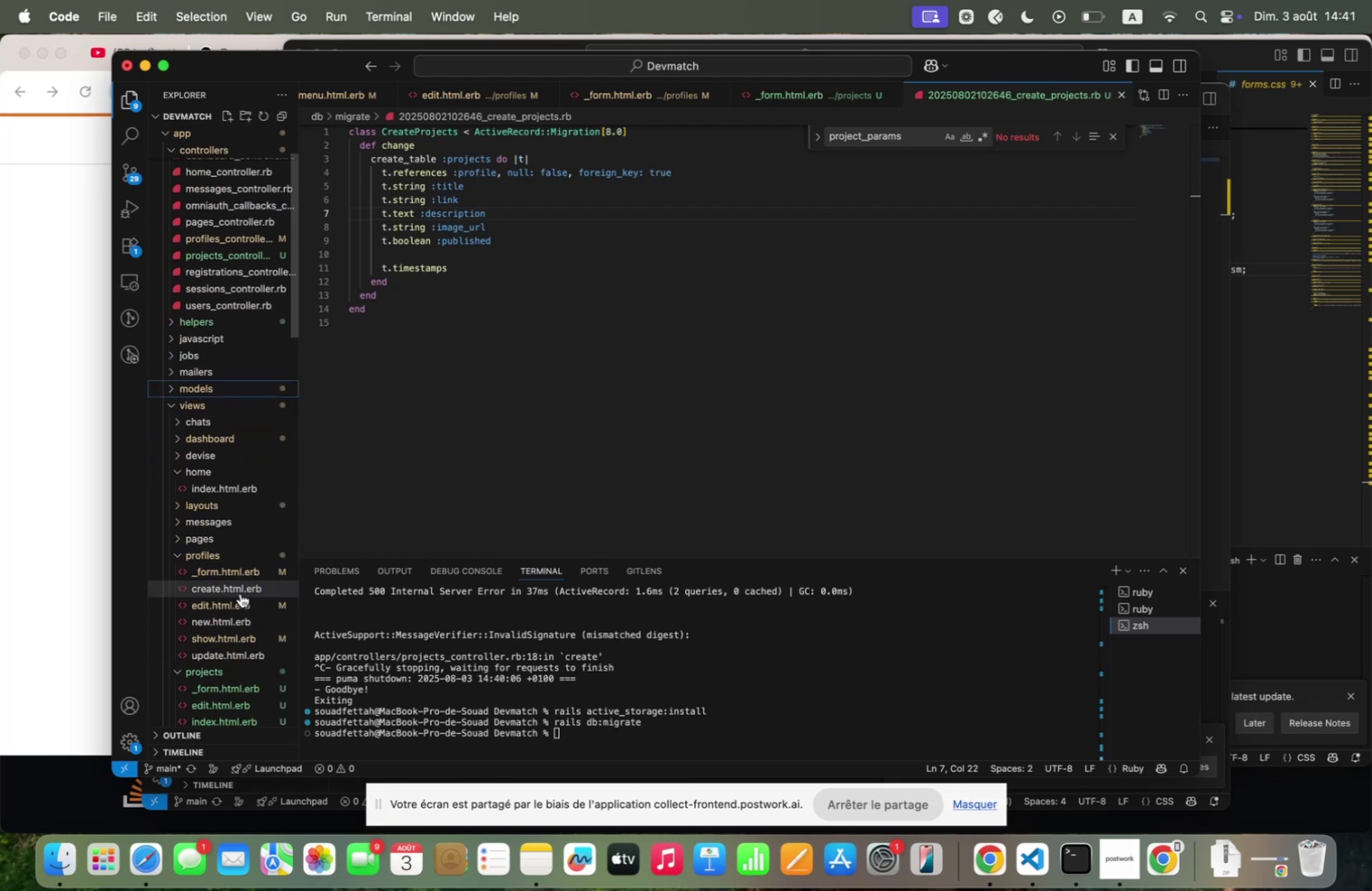 
left_click([229, 602])
 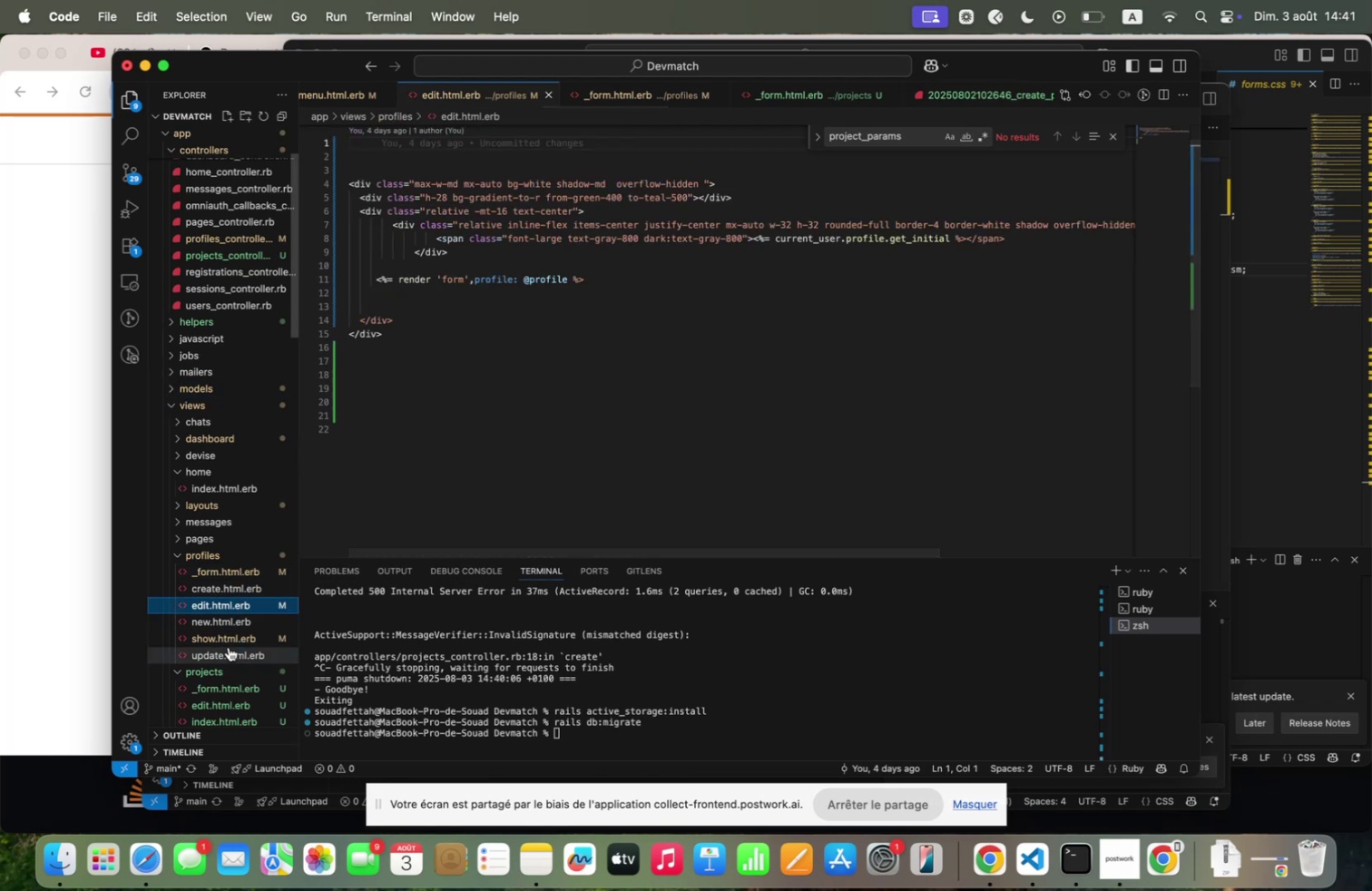 
left_click([227, 633])
 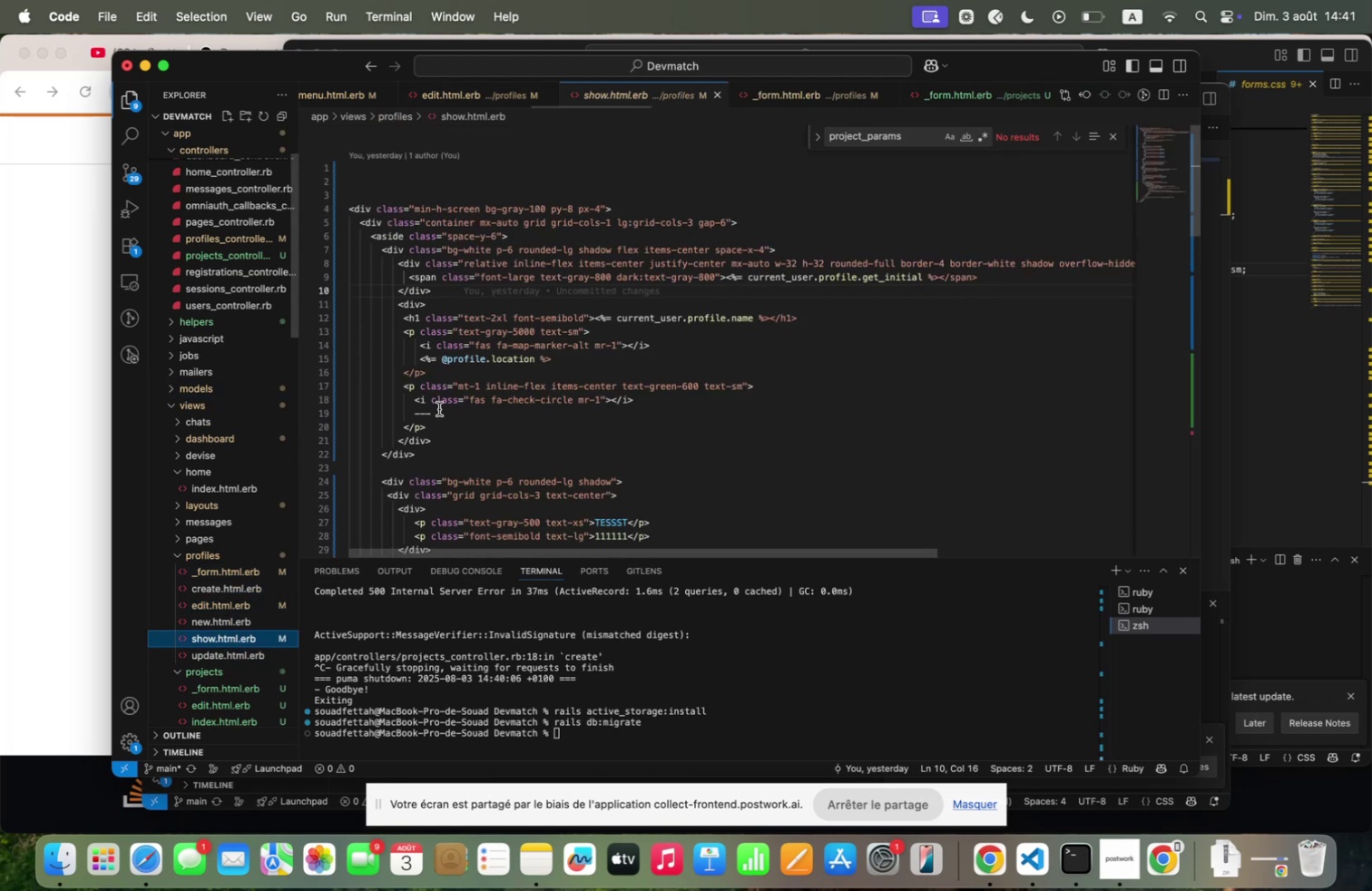 
scroll: coordinate [449, 408], scroll_direction: down, amount: 10.0
 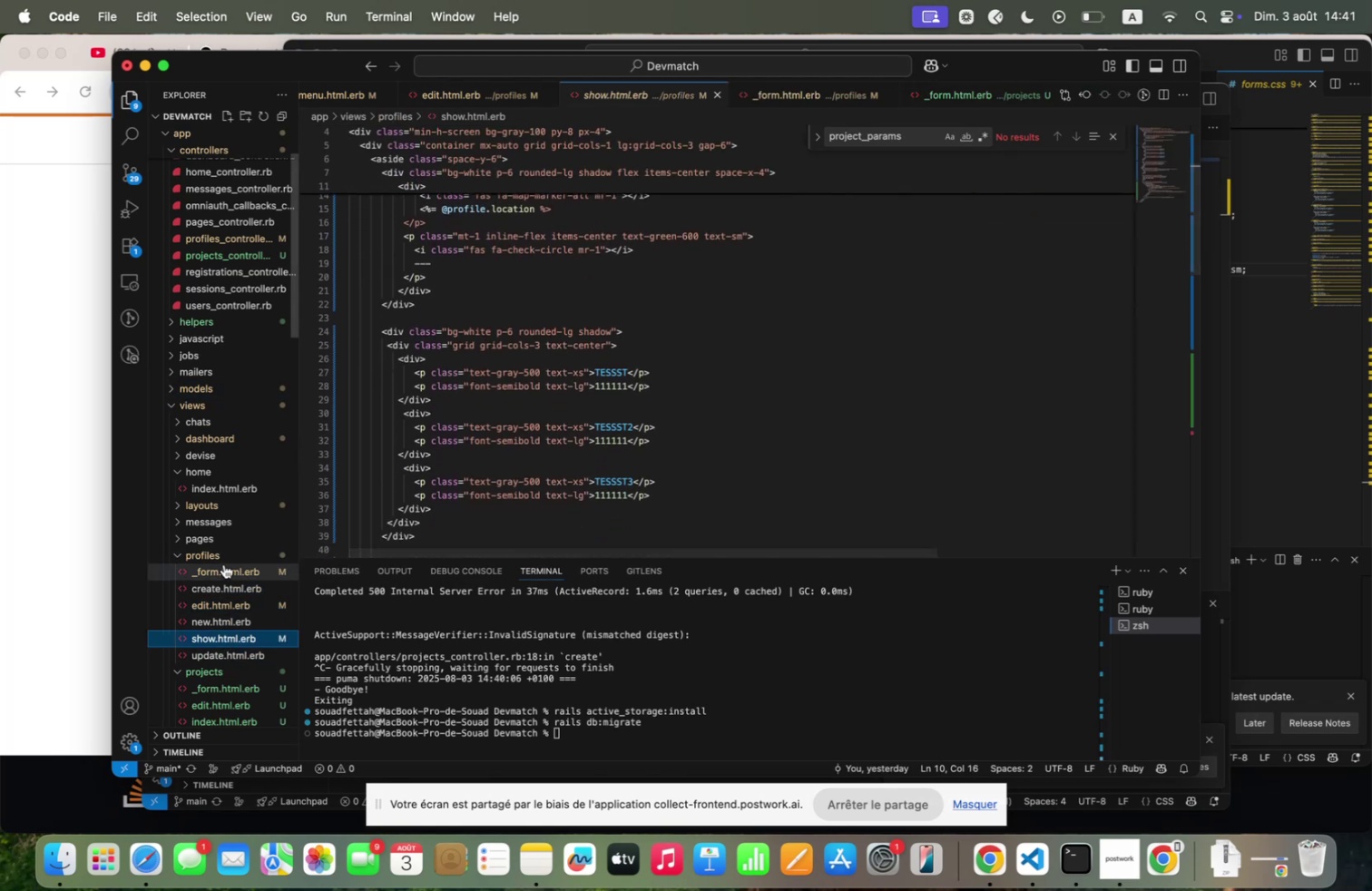 
left_click([226, 569])
 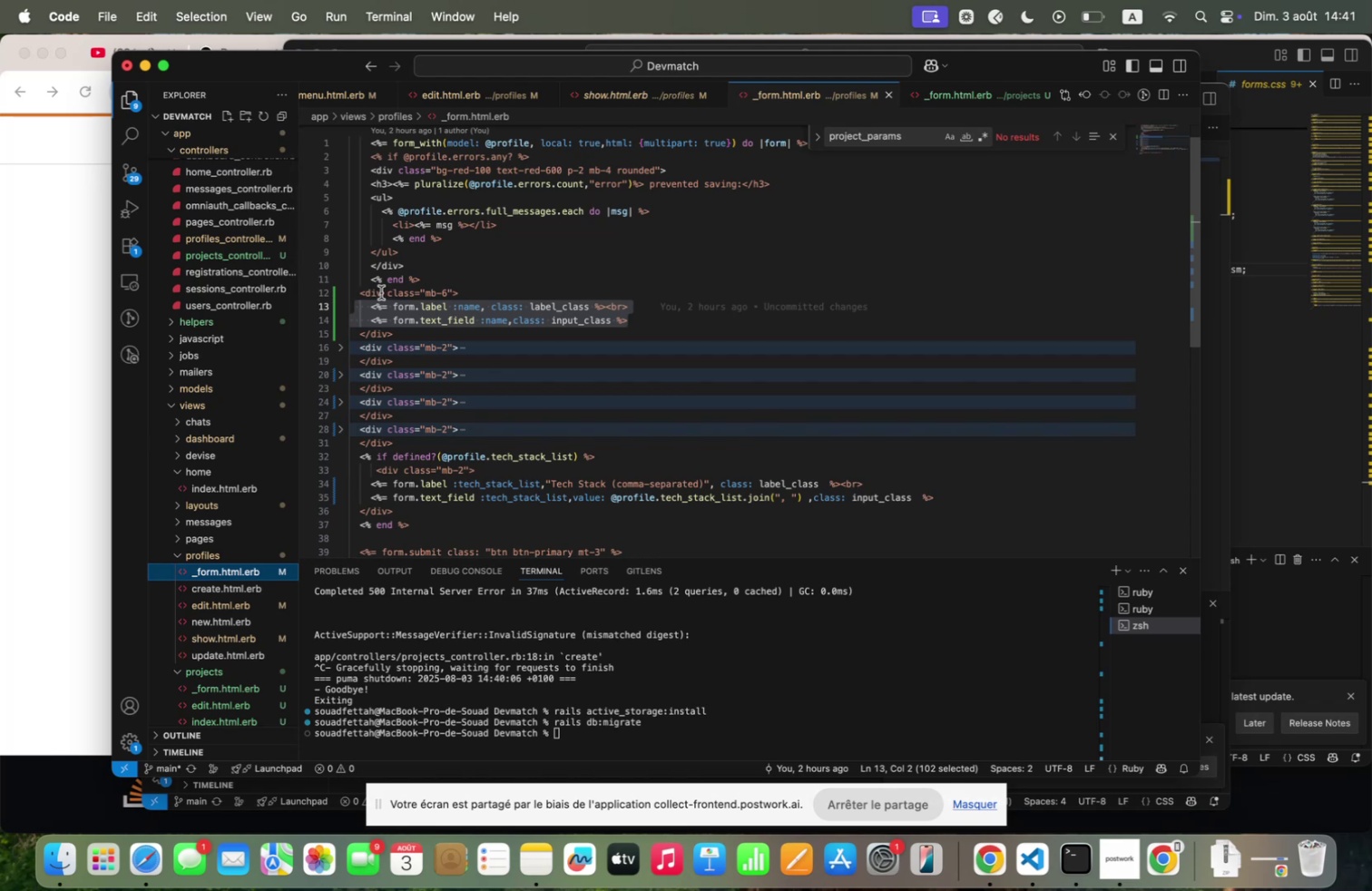 
wait(9.29)
 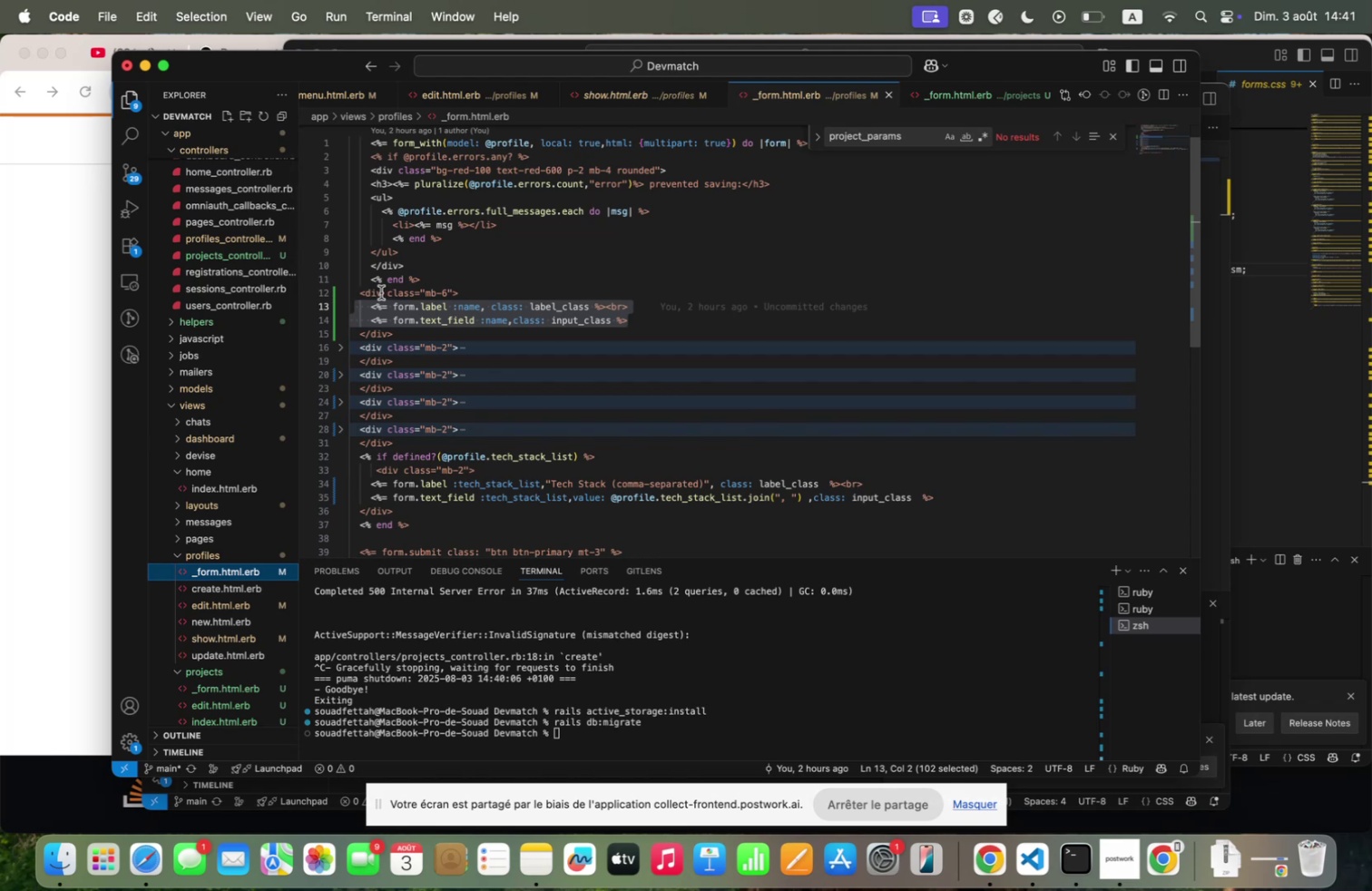 
scroll: coordinate [221, 606], scroll_direction: down, amount: 9.0
 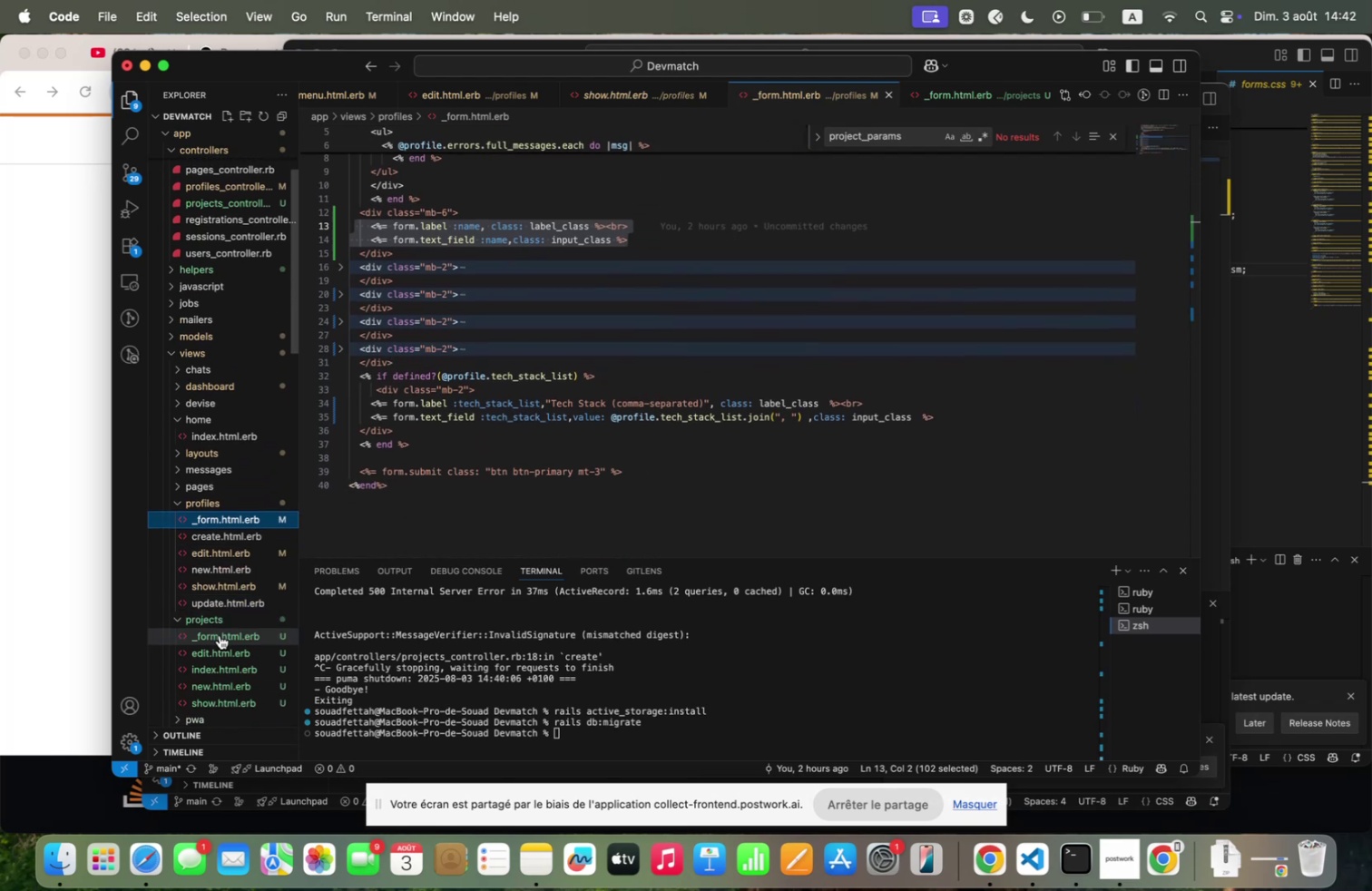 
left_click([220, 635])
 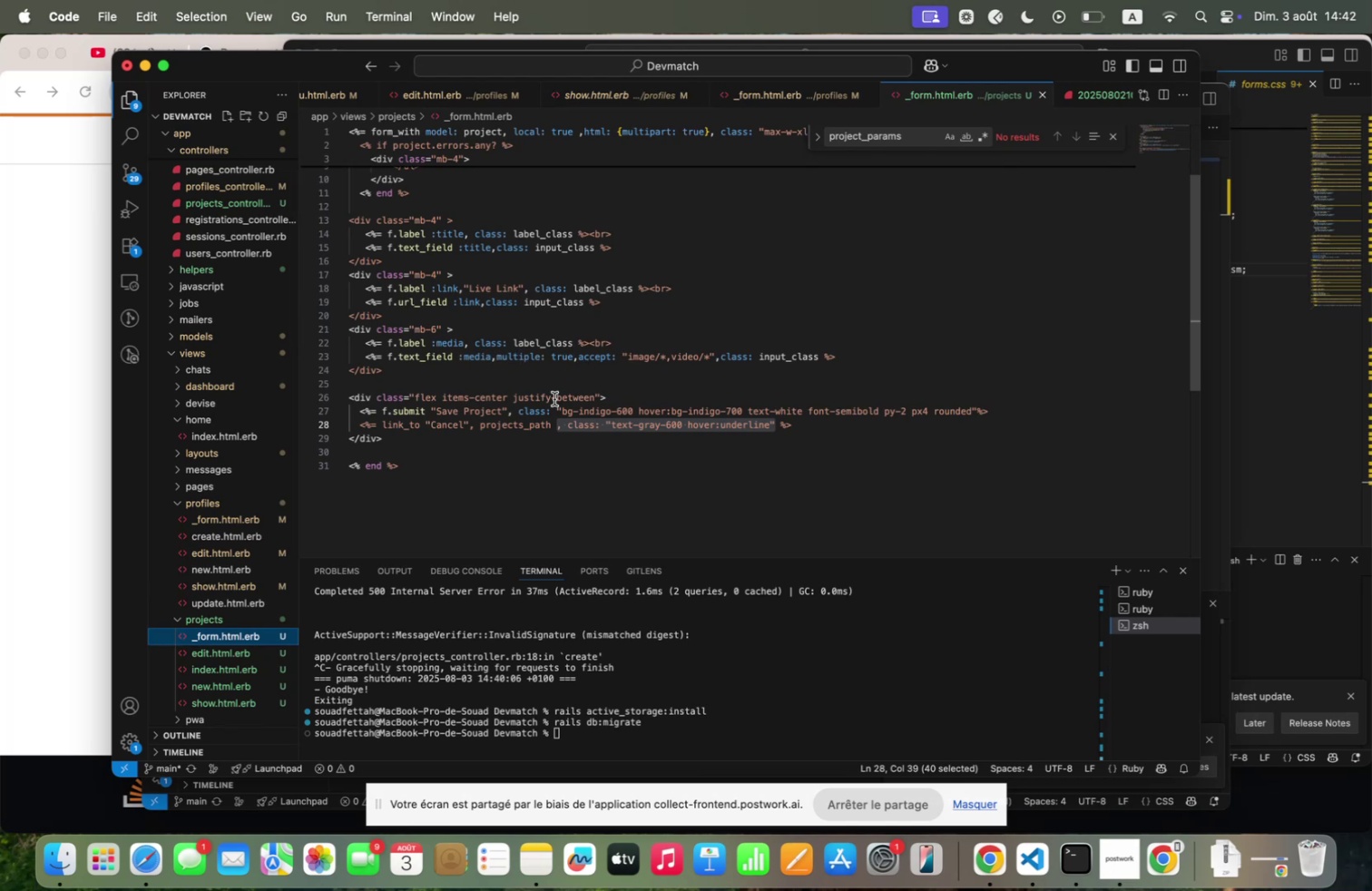 
wait(12.59)
 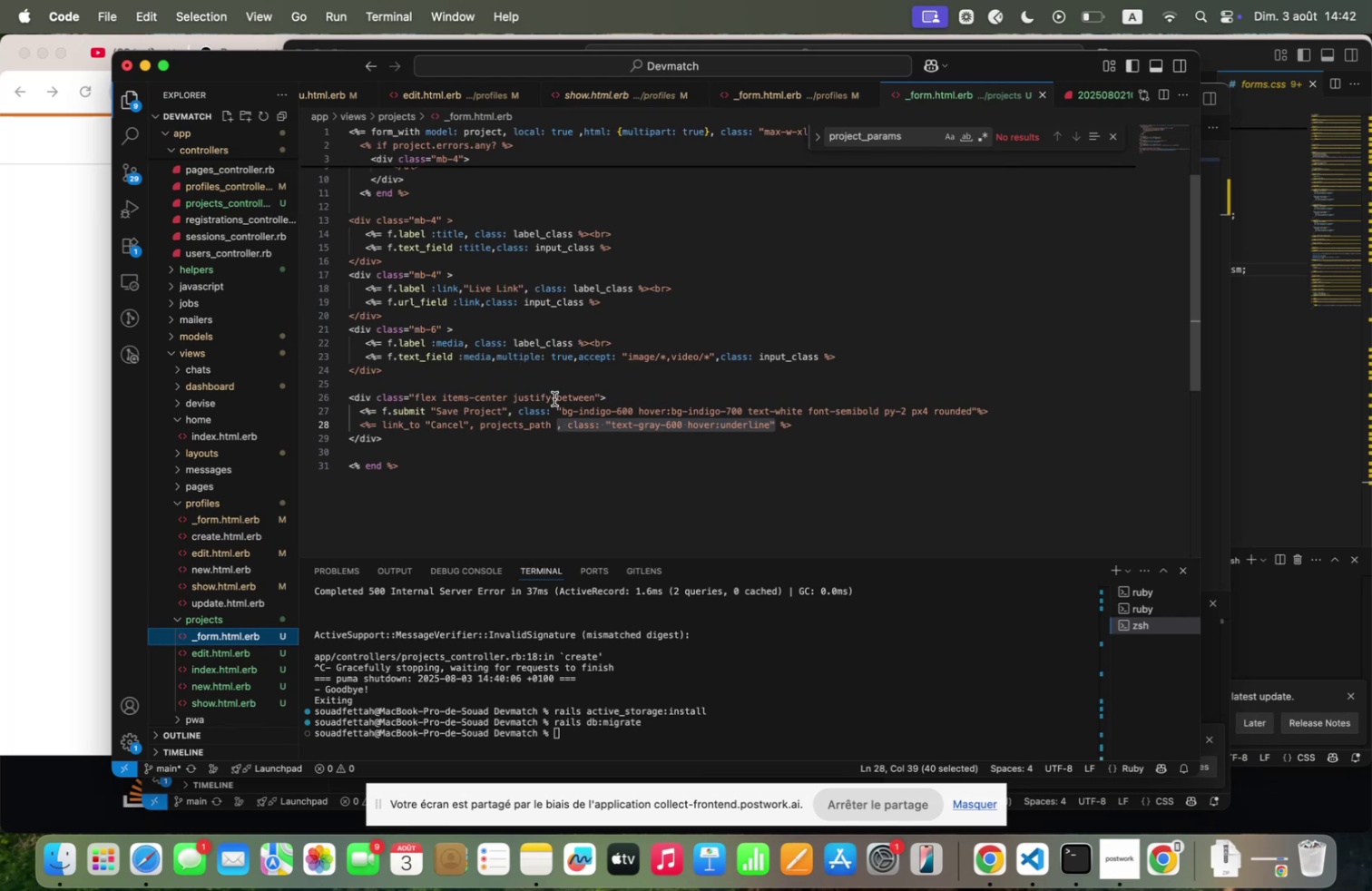 
left_click([578, 356])
 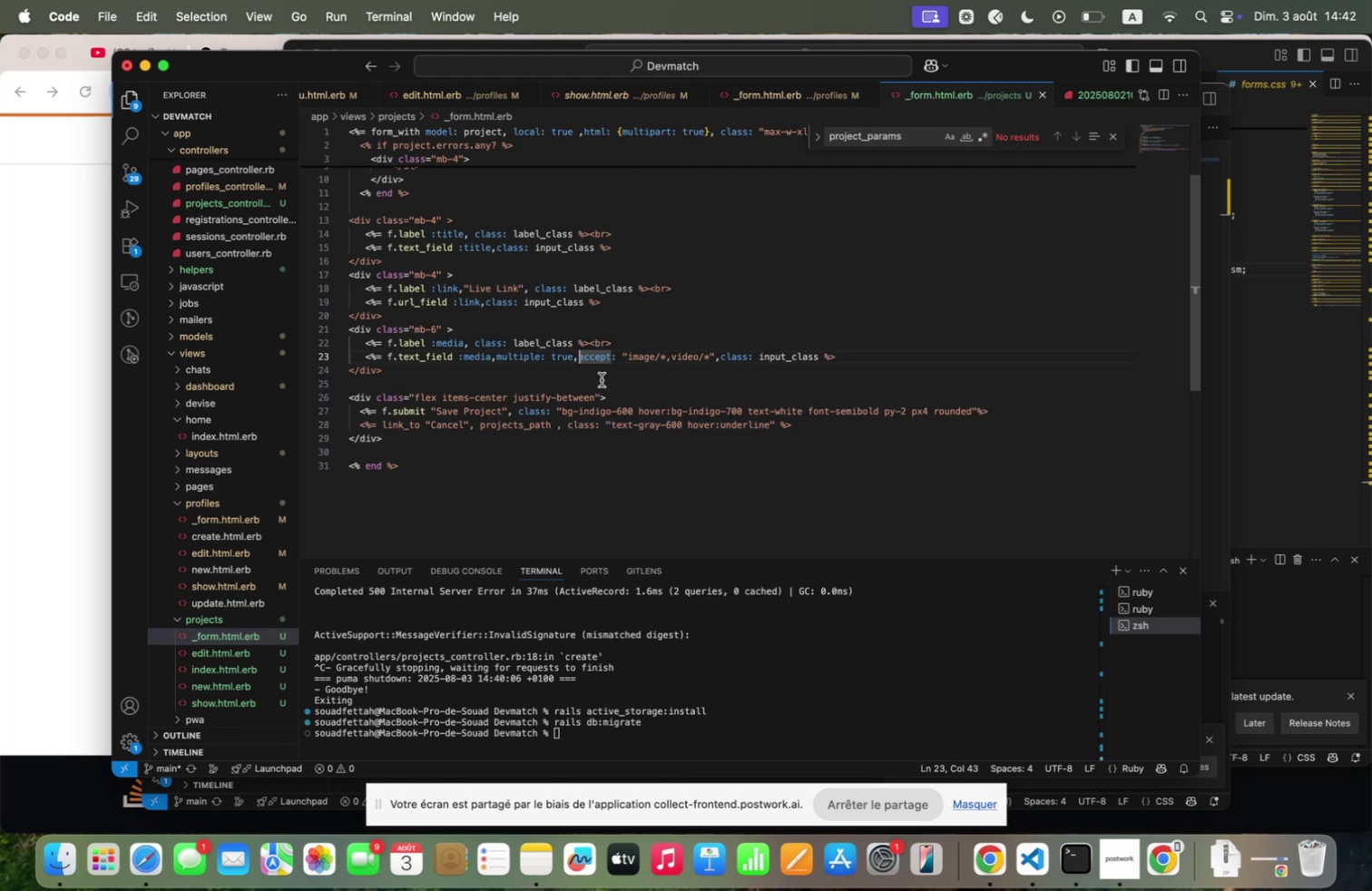 
key(ArrowLeft)
 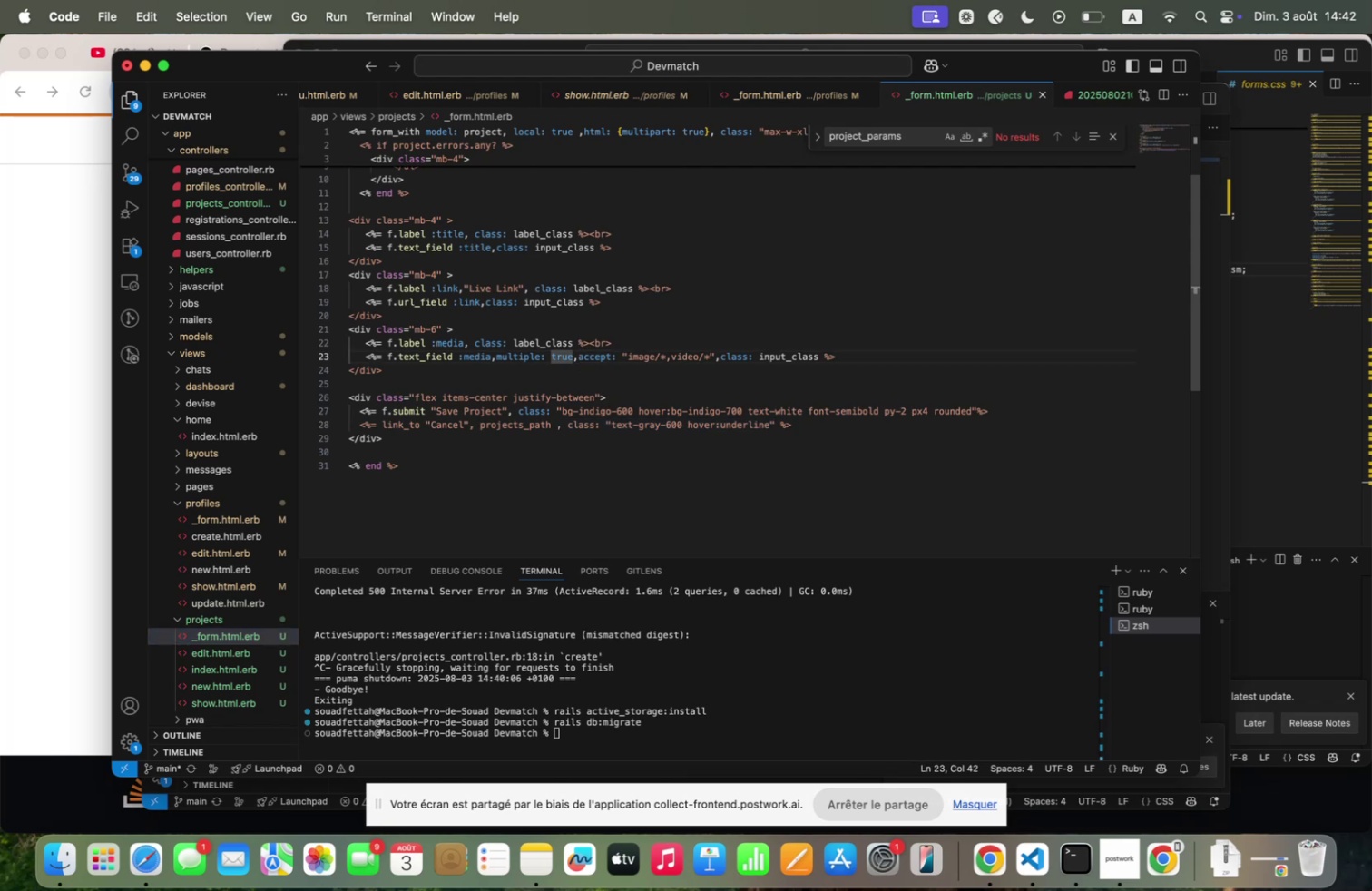 
type(mdirect+uploqd. true)
 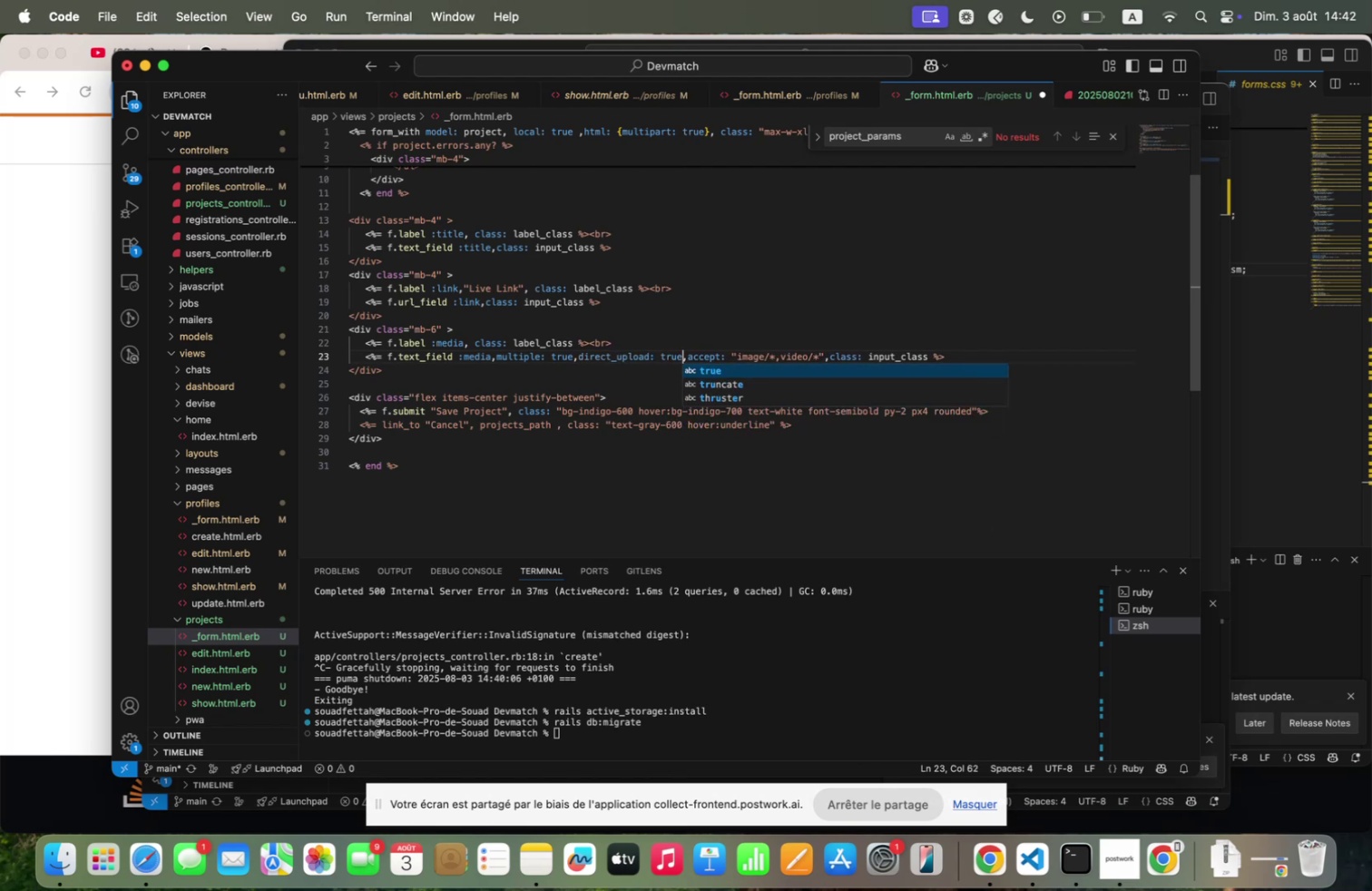 
left_click([648, 398])
 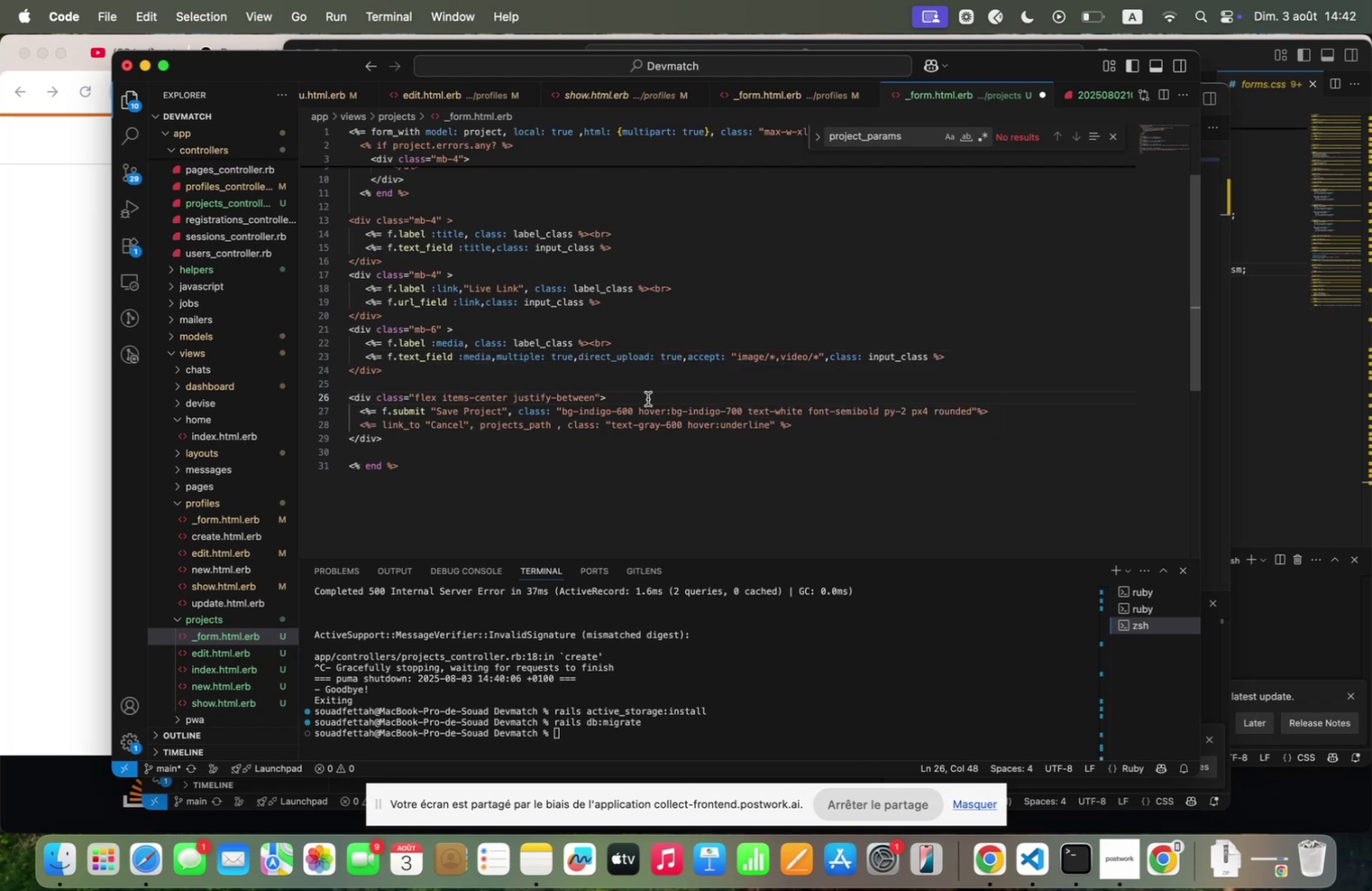 
key(Meta+S)
 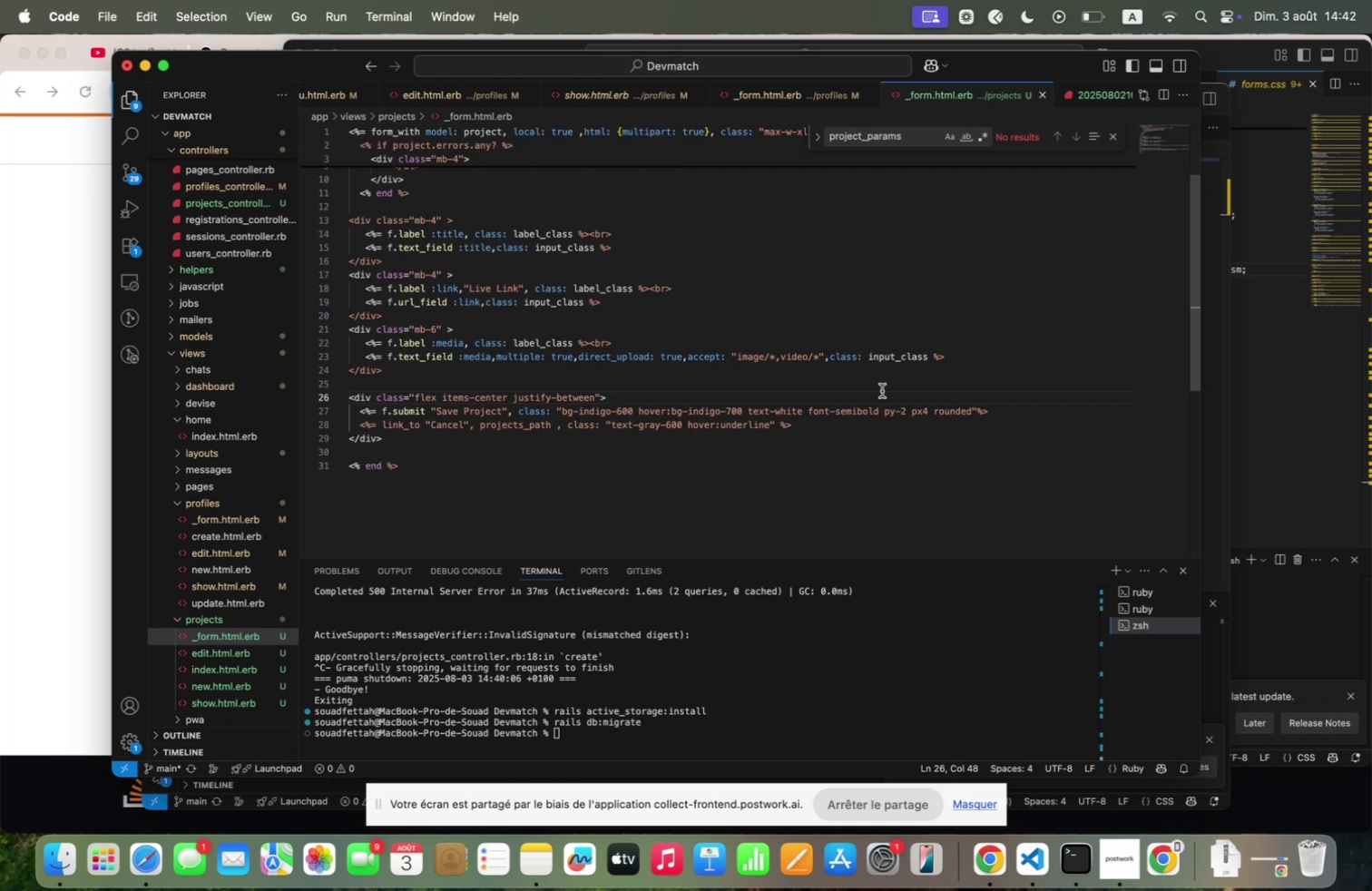 
wait(6.09)
 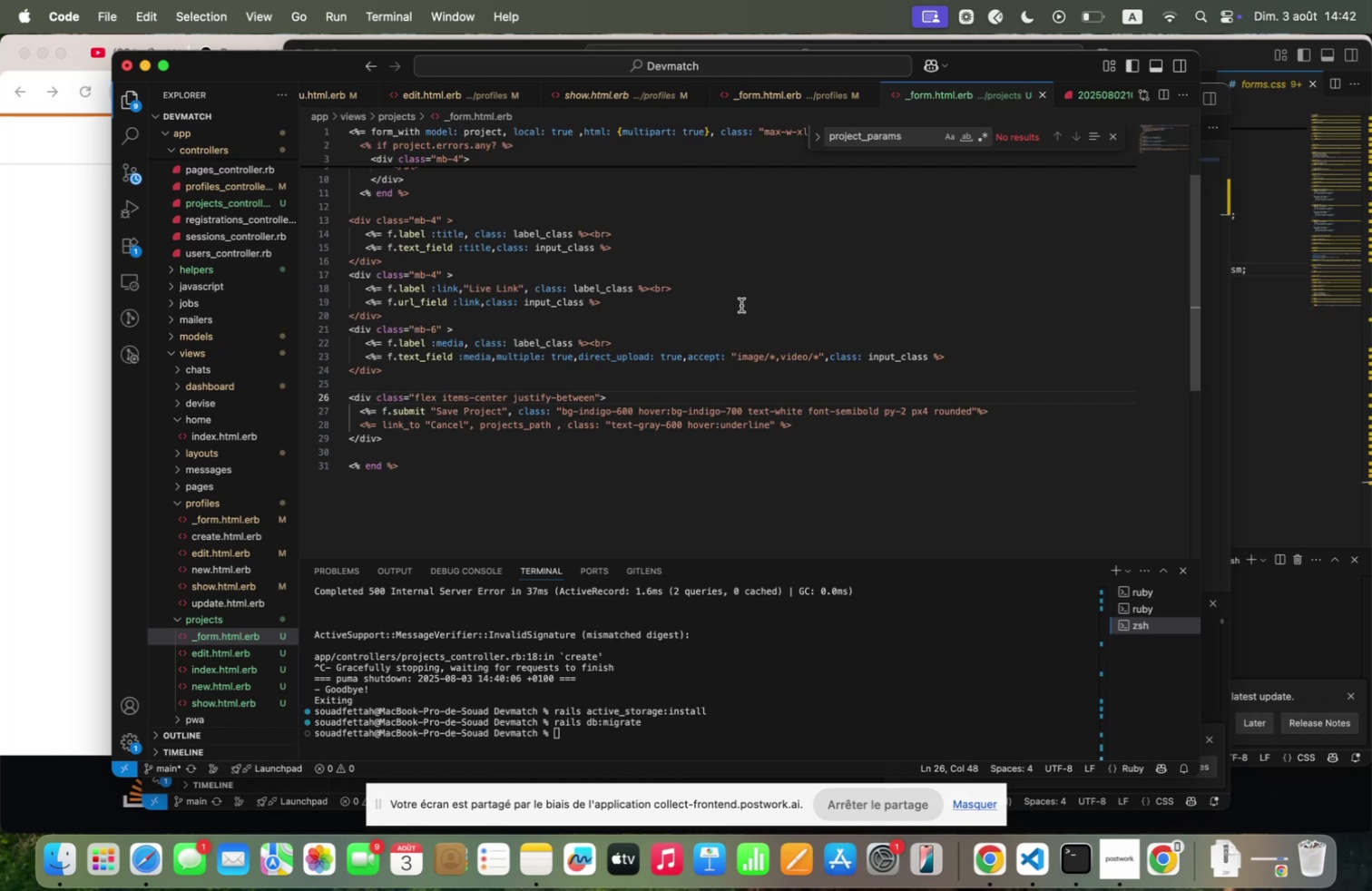 
double_click([902, 353])
 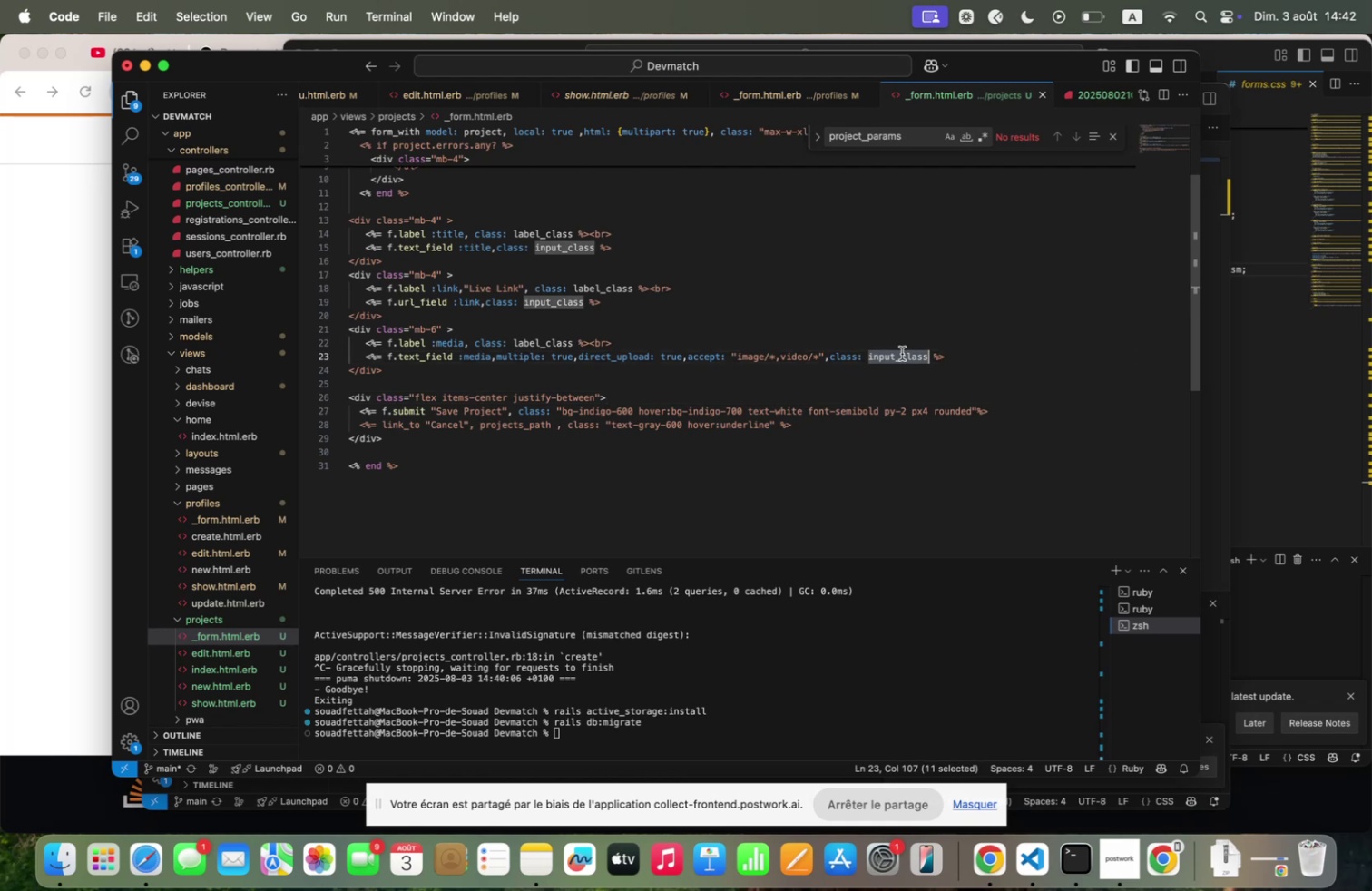 
key(Backspace)
type(3z=full)
 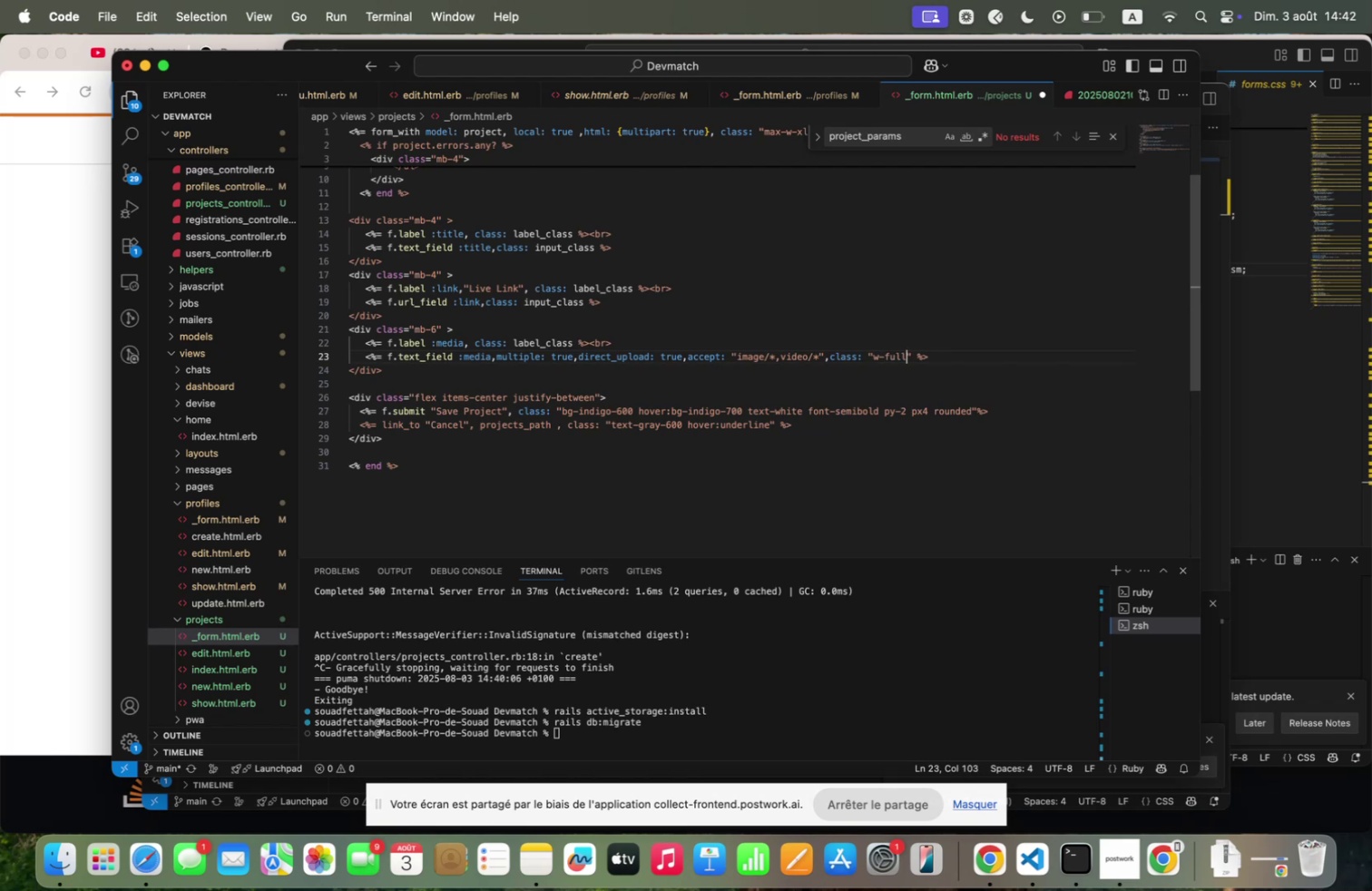 
key(Meta+S)
 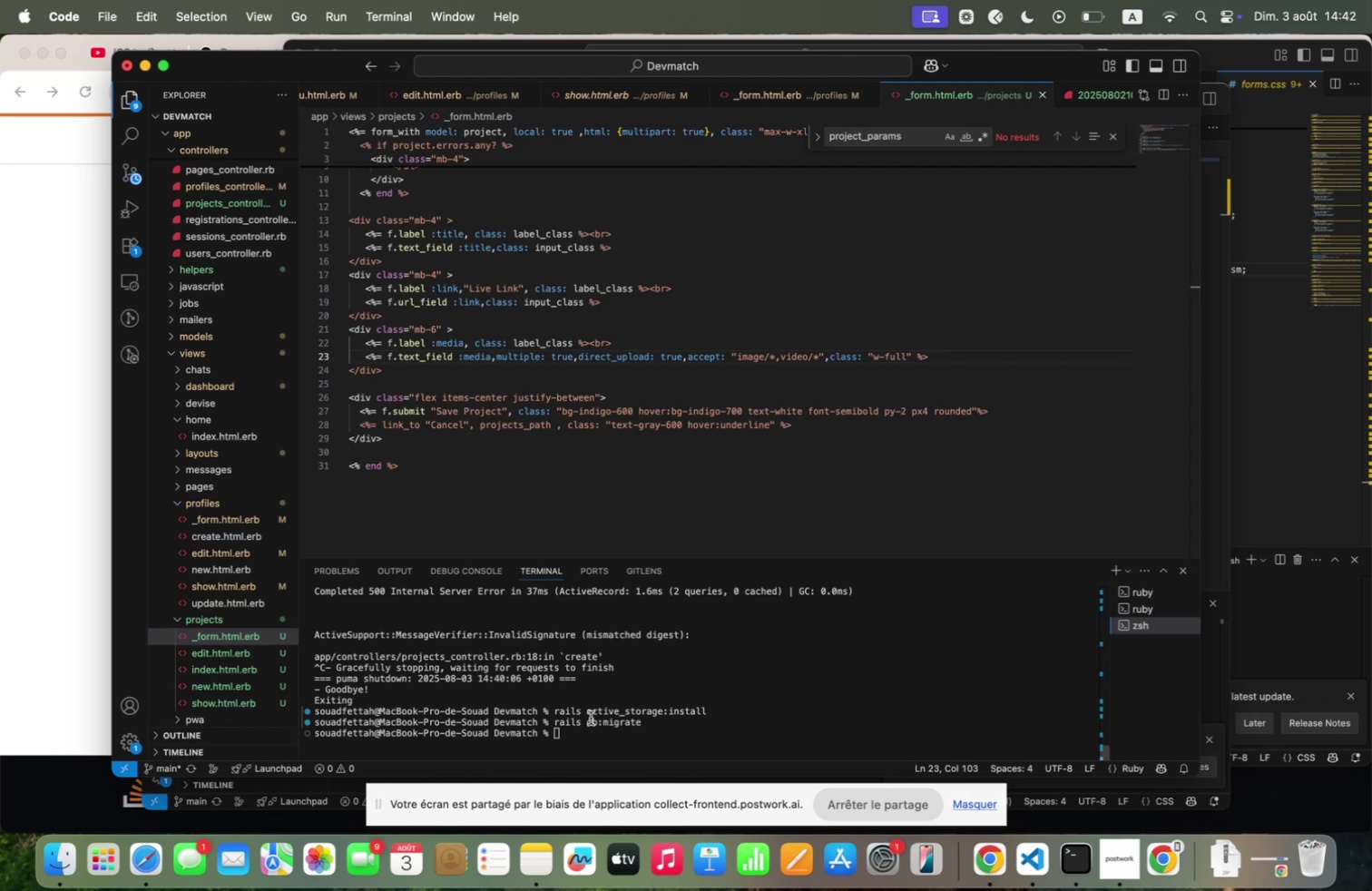 
left_click([588, 732])
 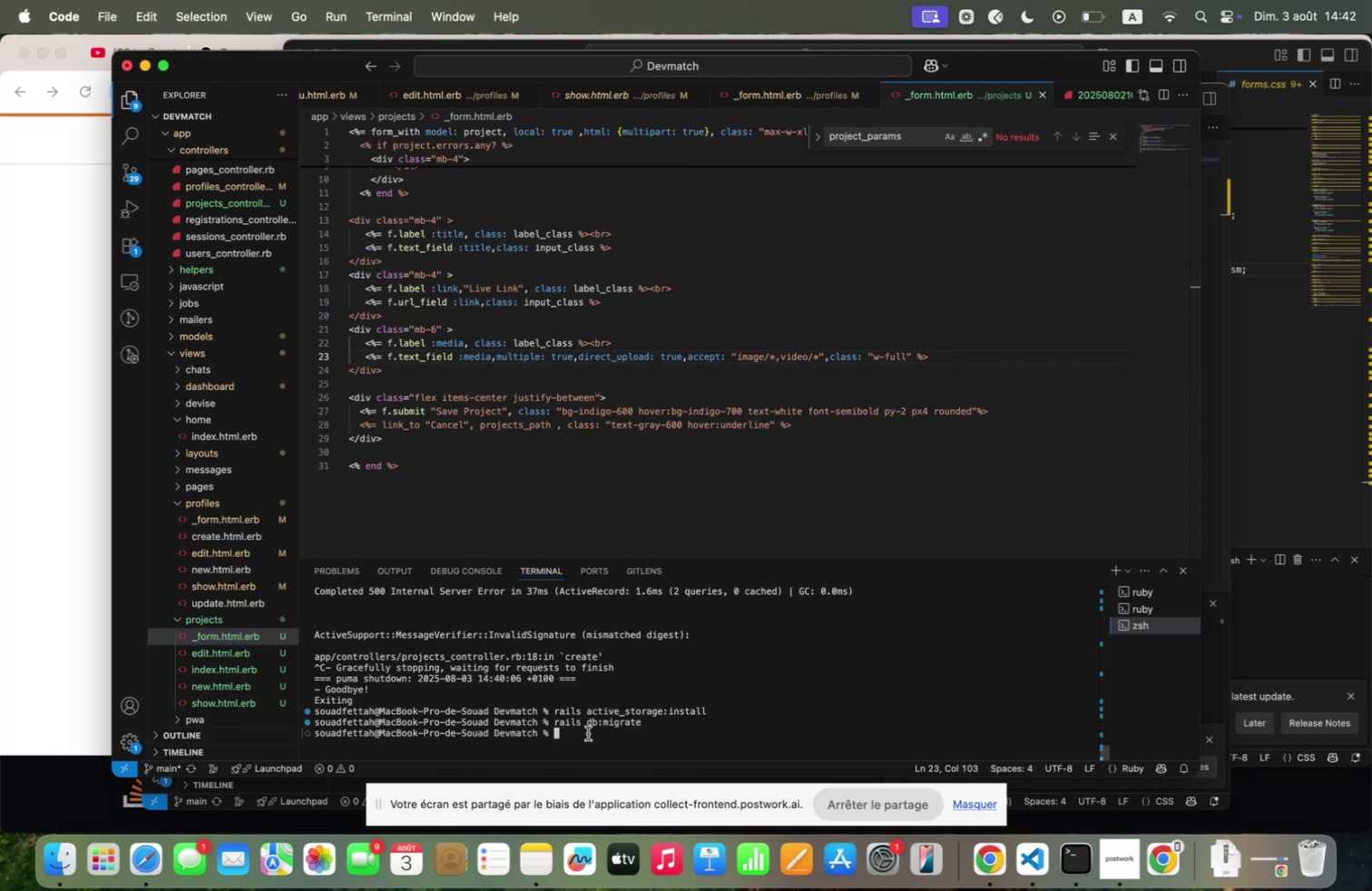 
key(ArrowUp)
 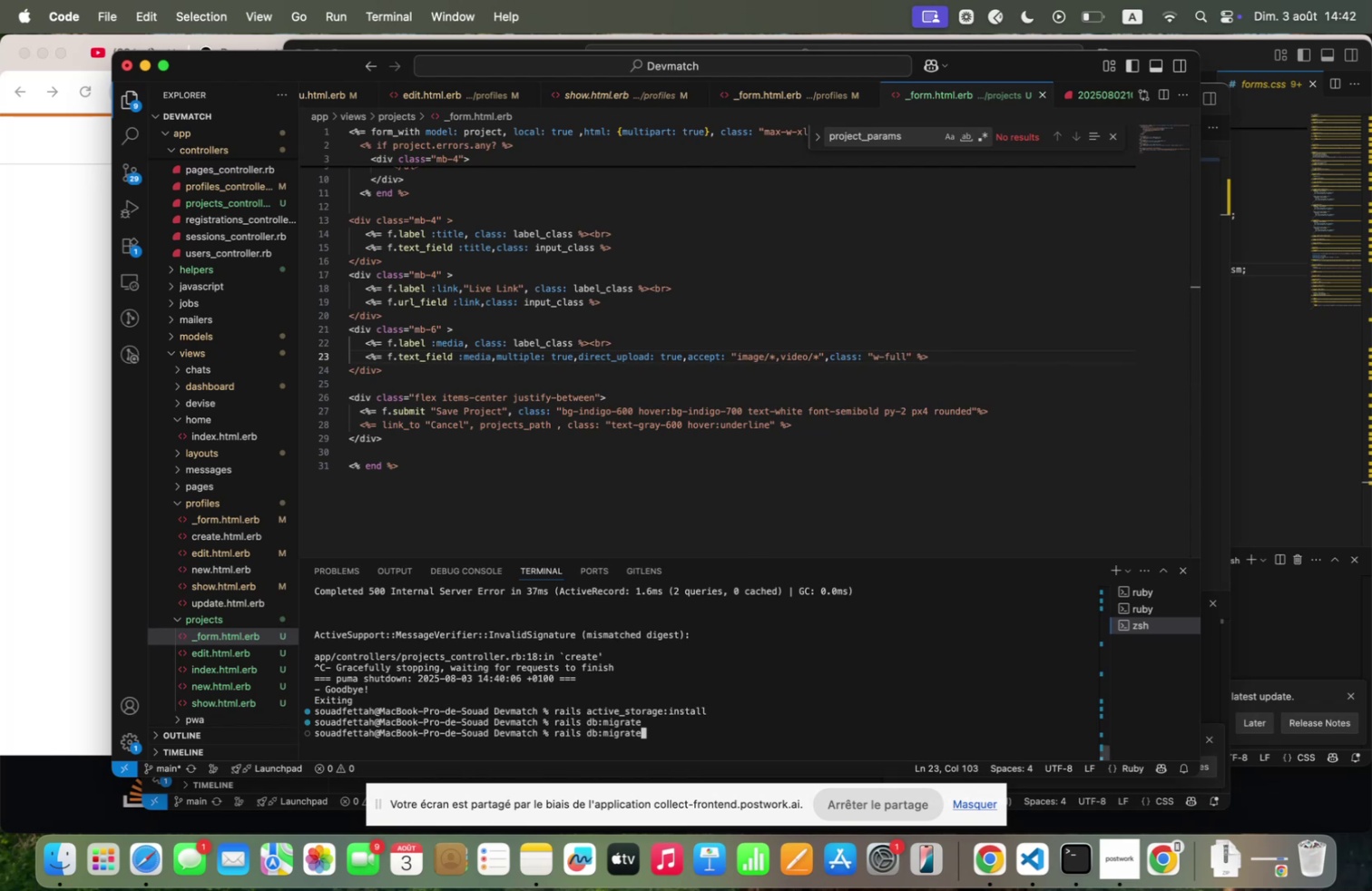 
key(ArrowUp)
 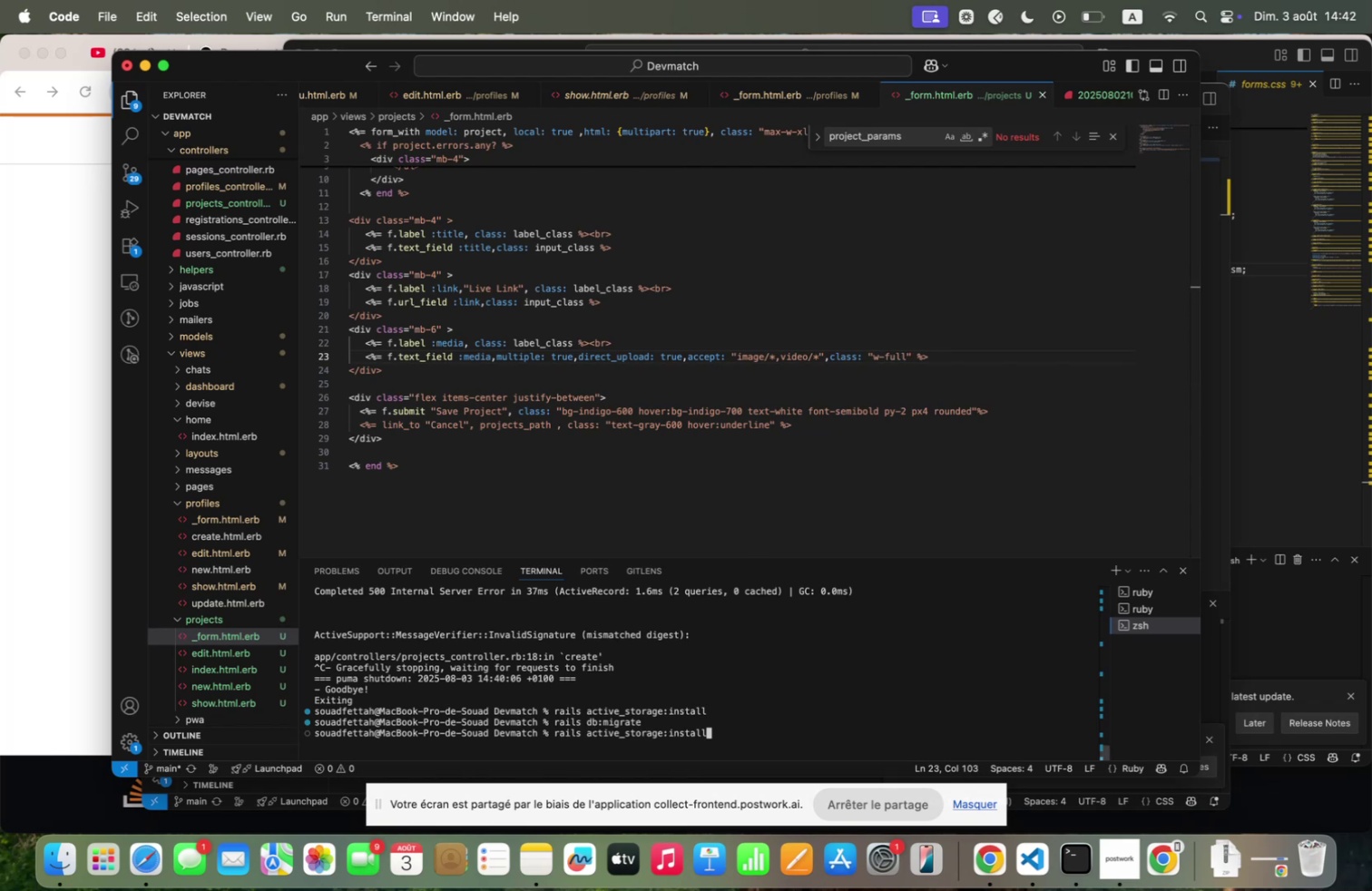 
key(ArrowUp)
 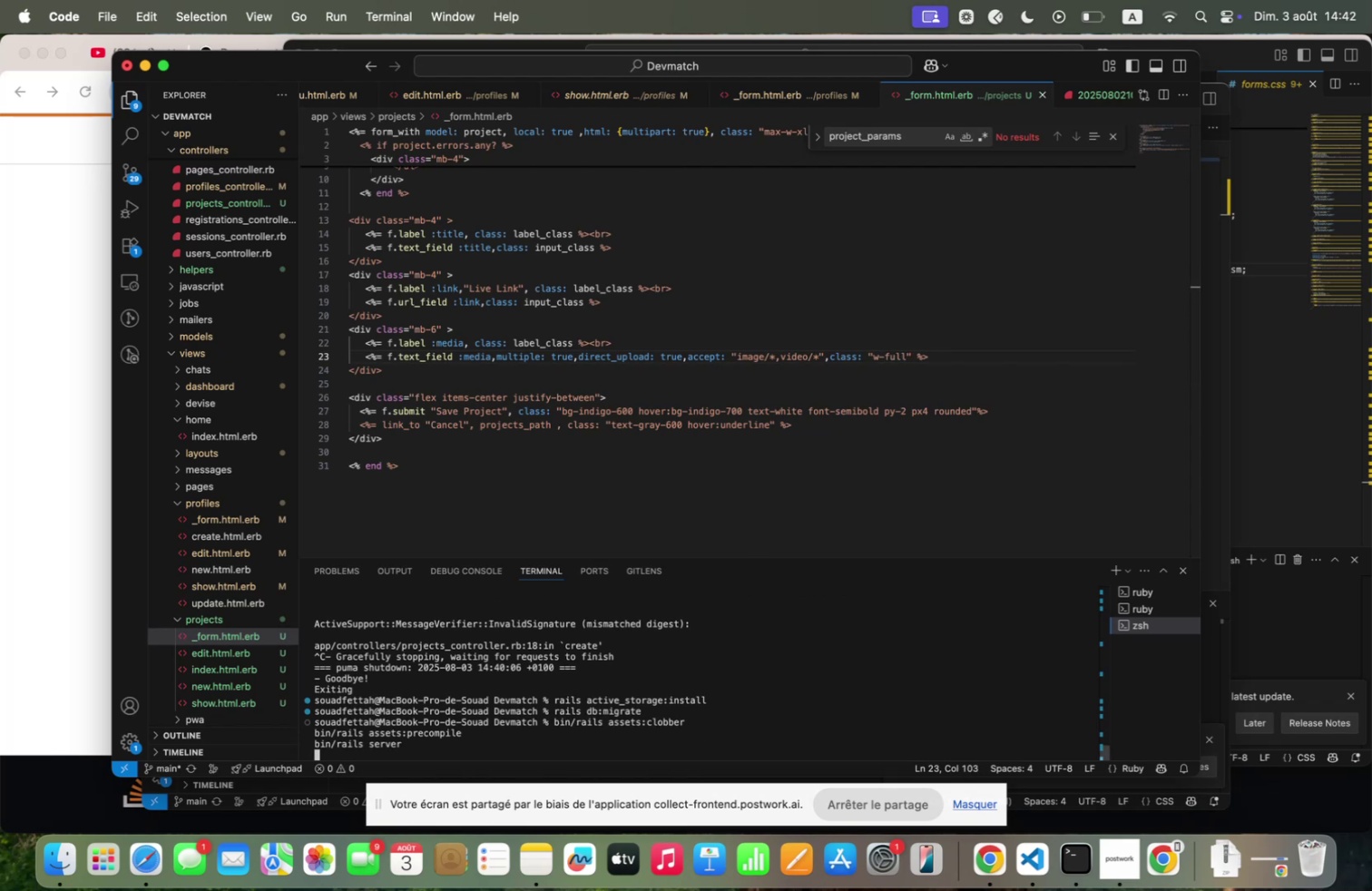 
key(Enter)
 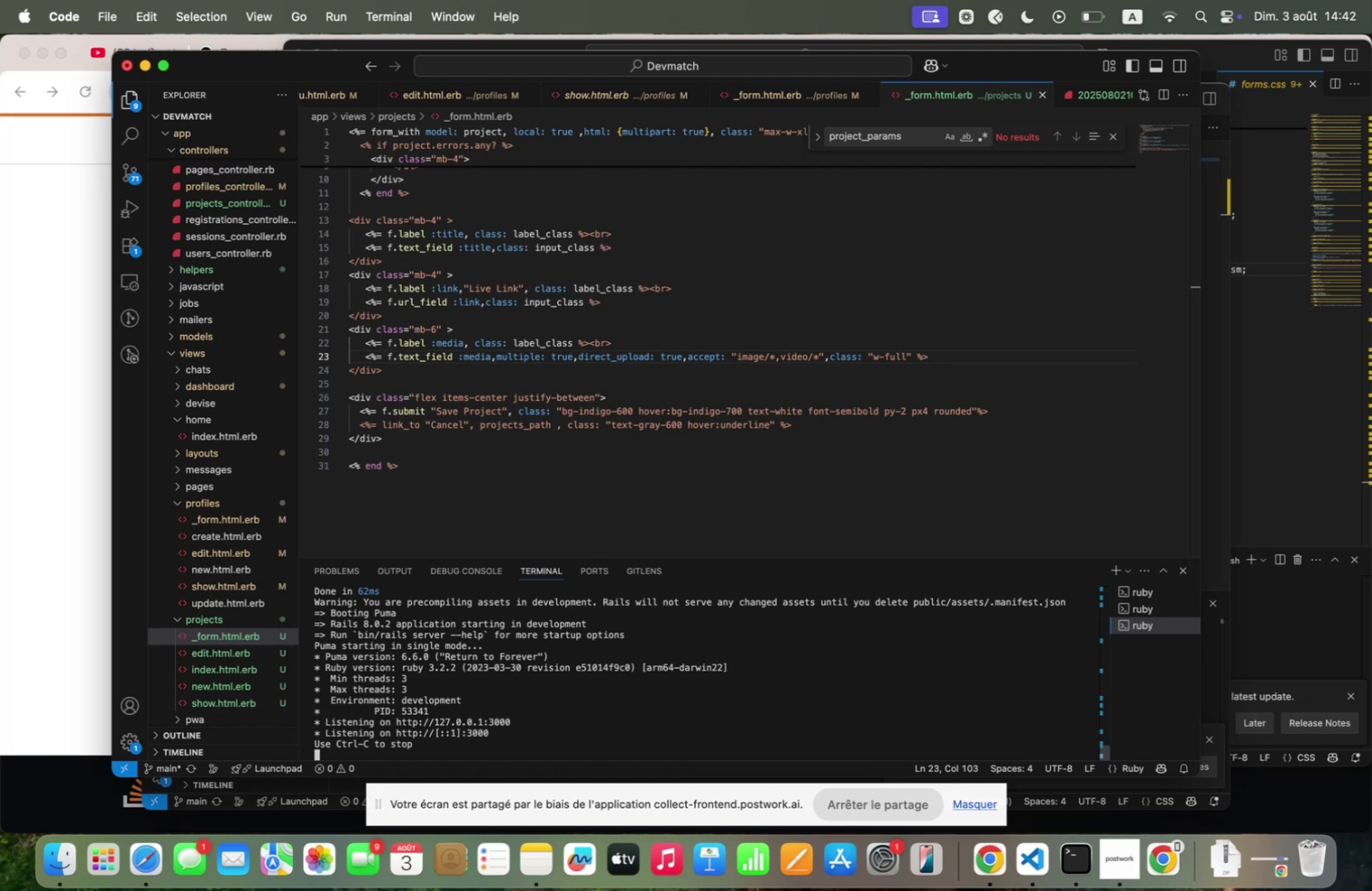 
wait(6.22)
 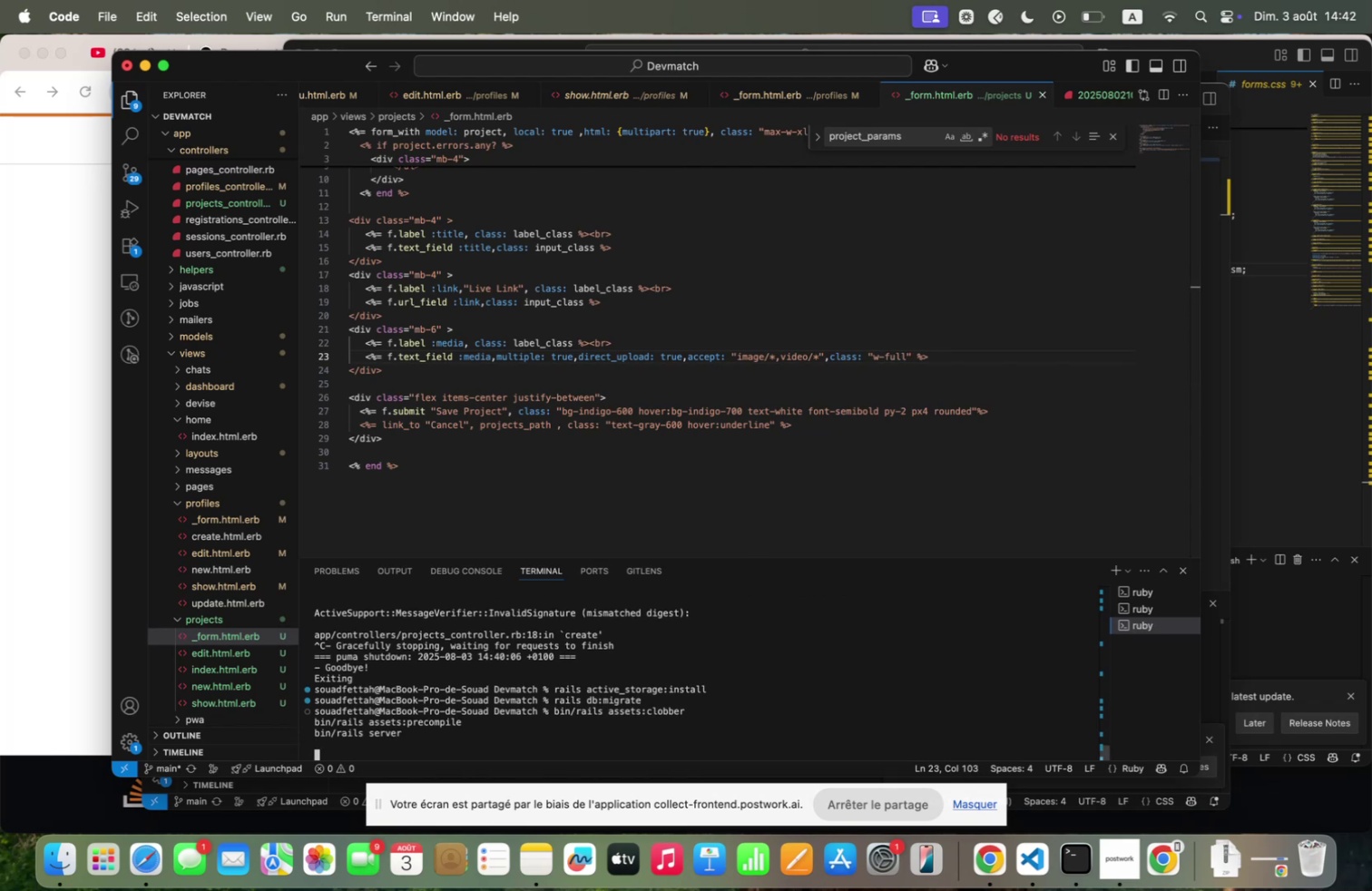 
left_click([0, 386])
 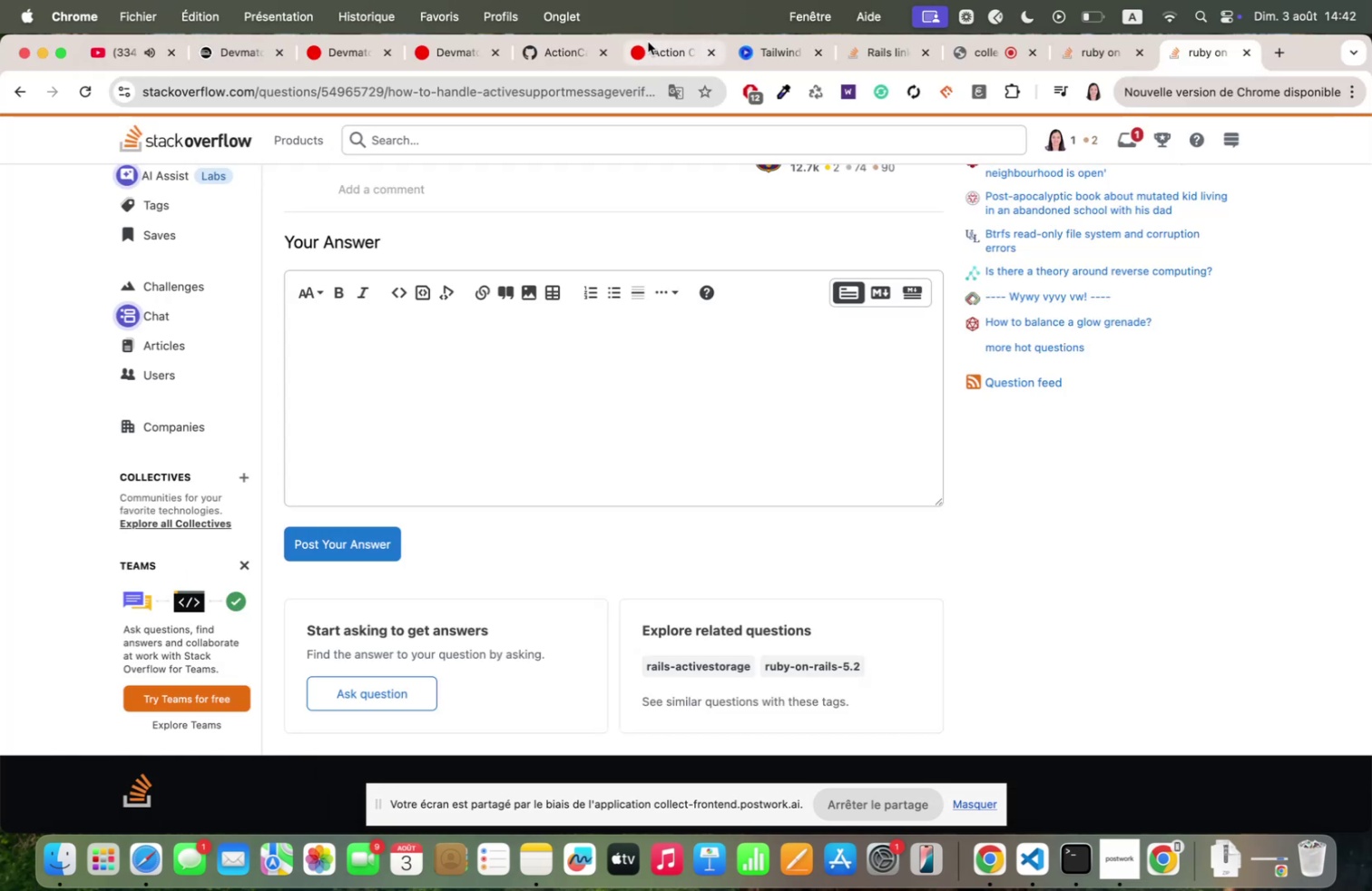 
left_click([655, 48])
 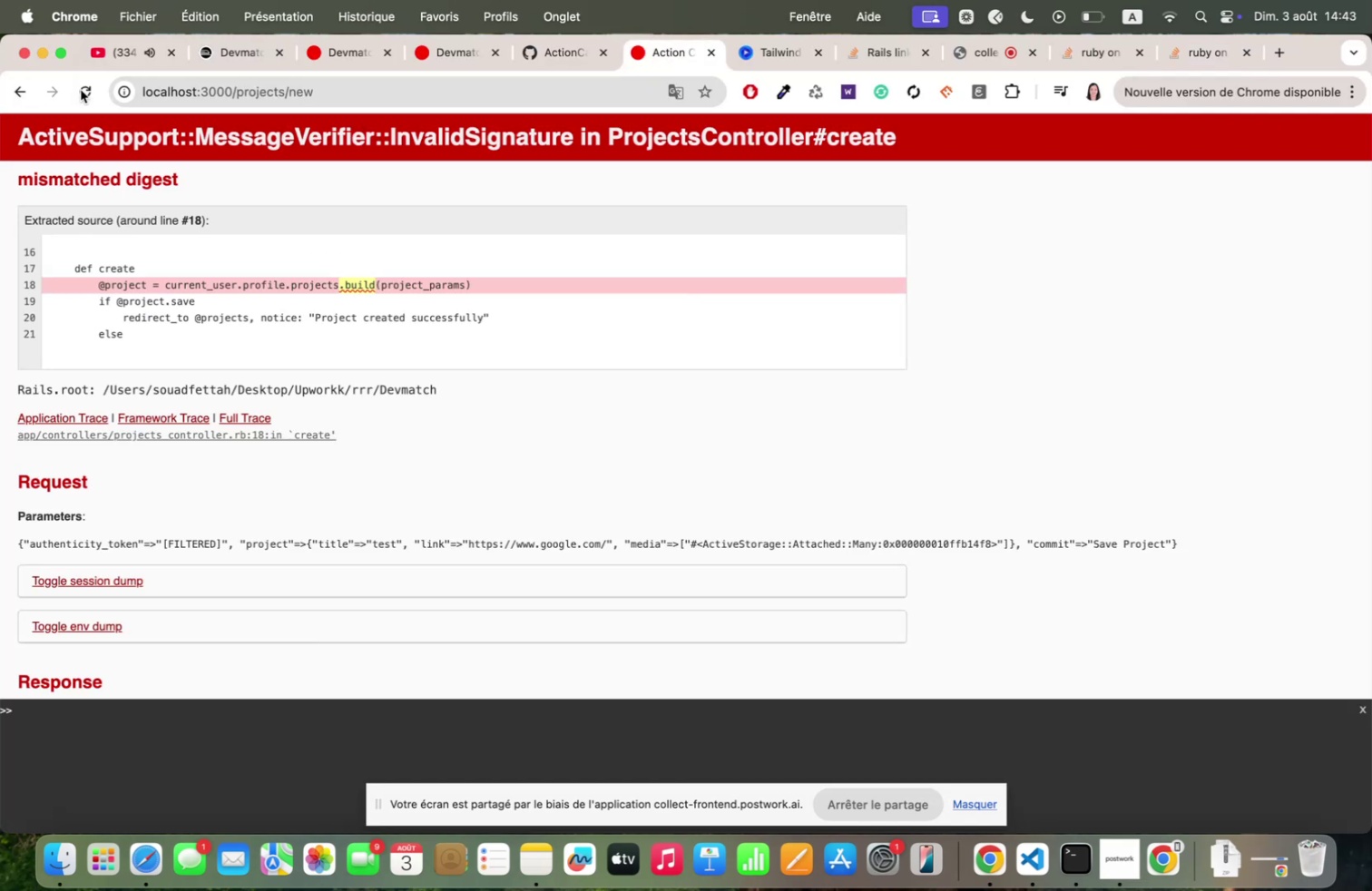 
left_click([84, 91])
 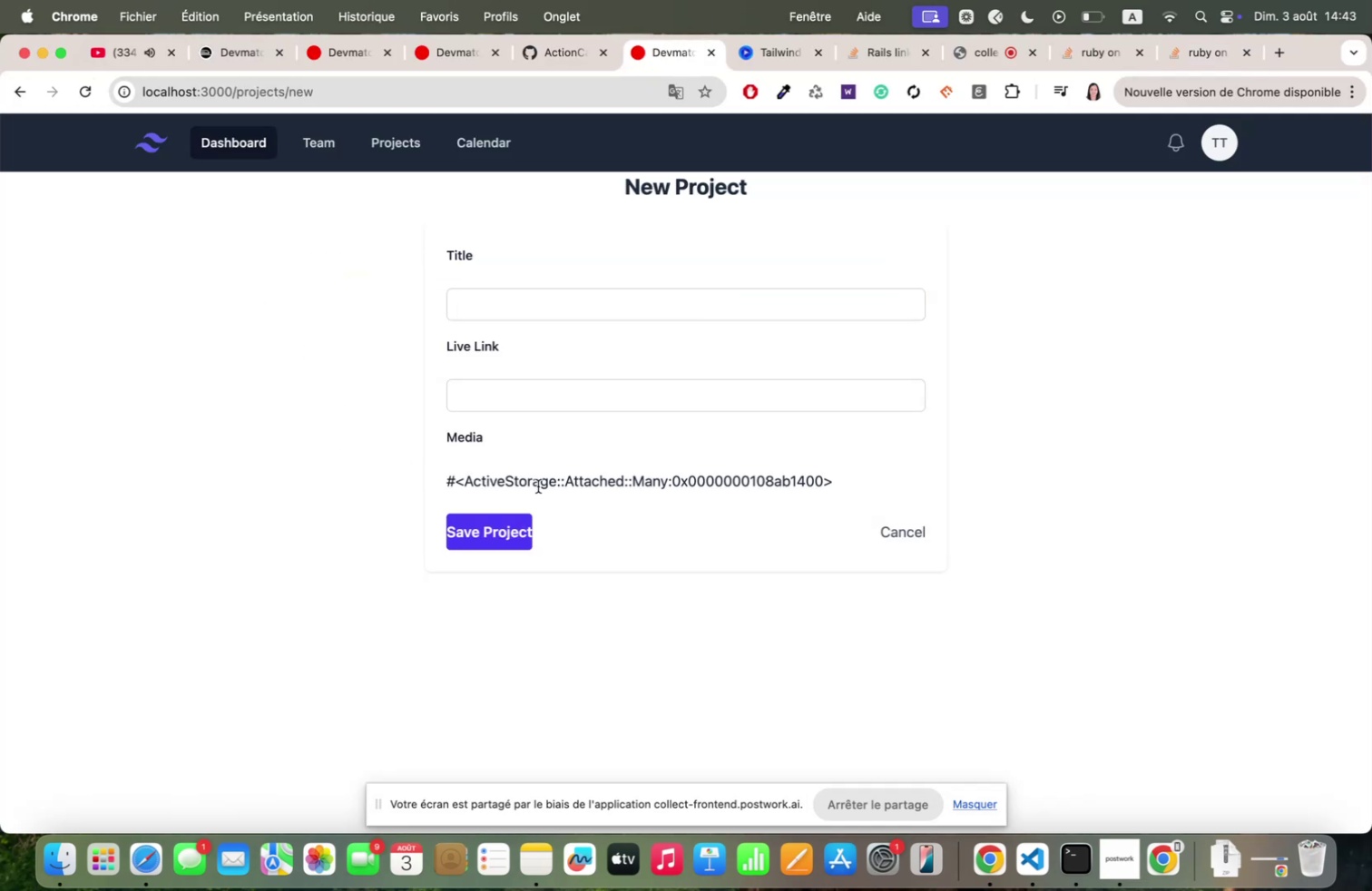 
left_click([530, 477])
 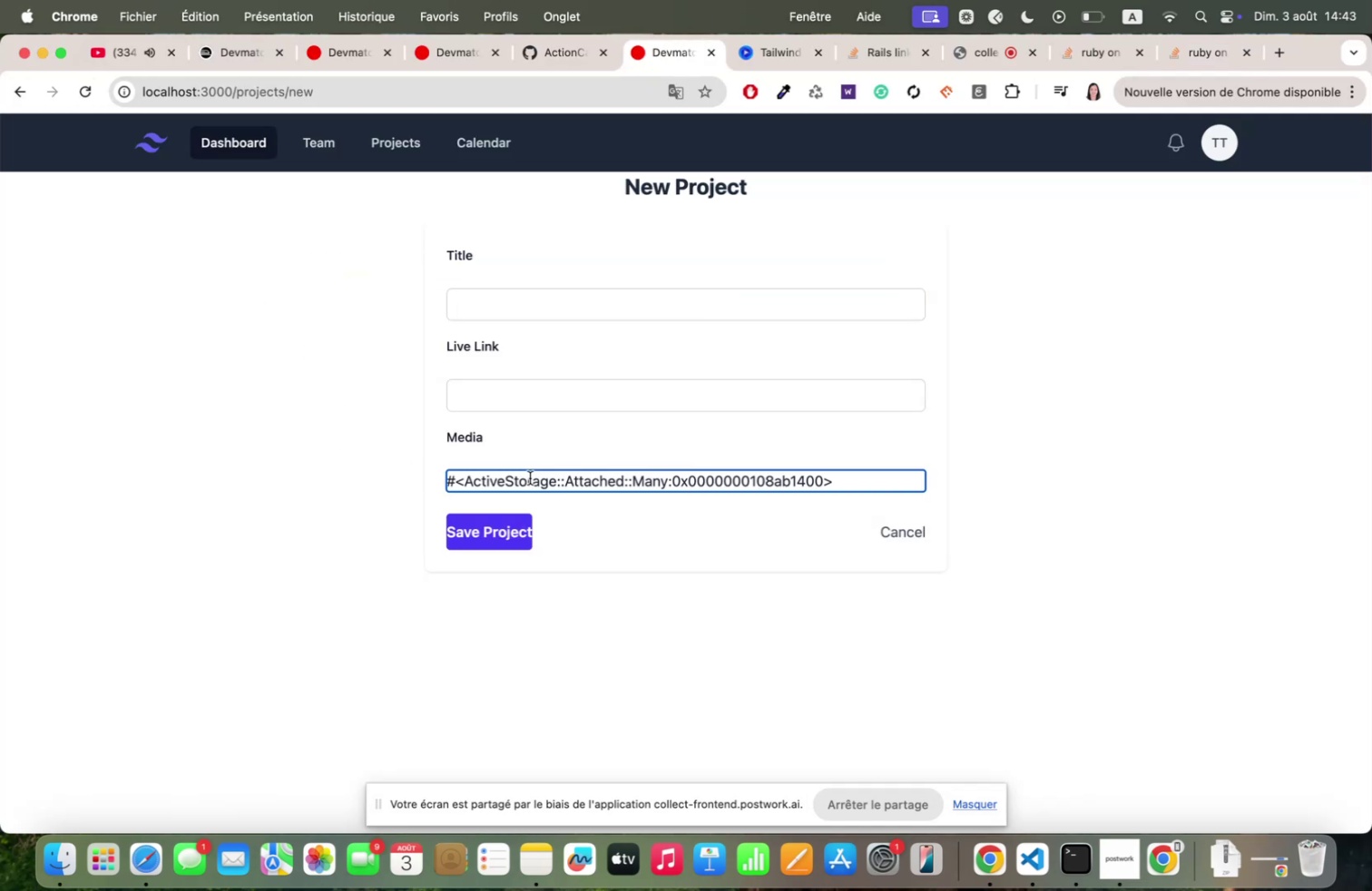 
left_click([530, 477])
 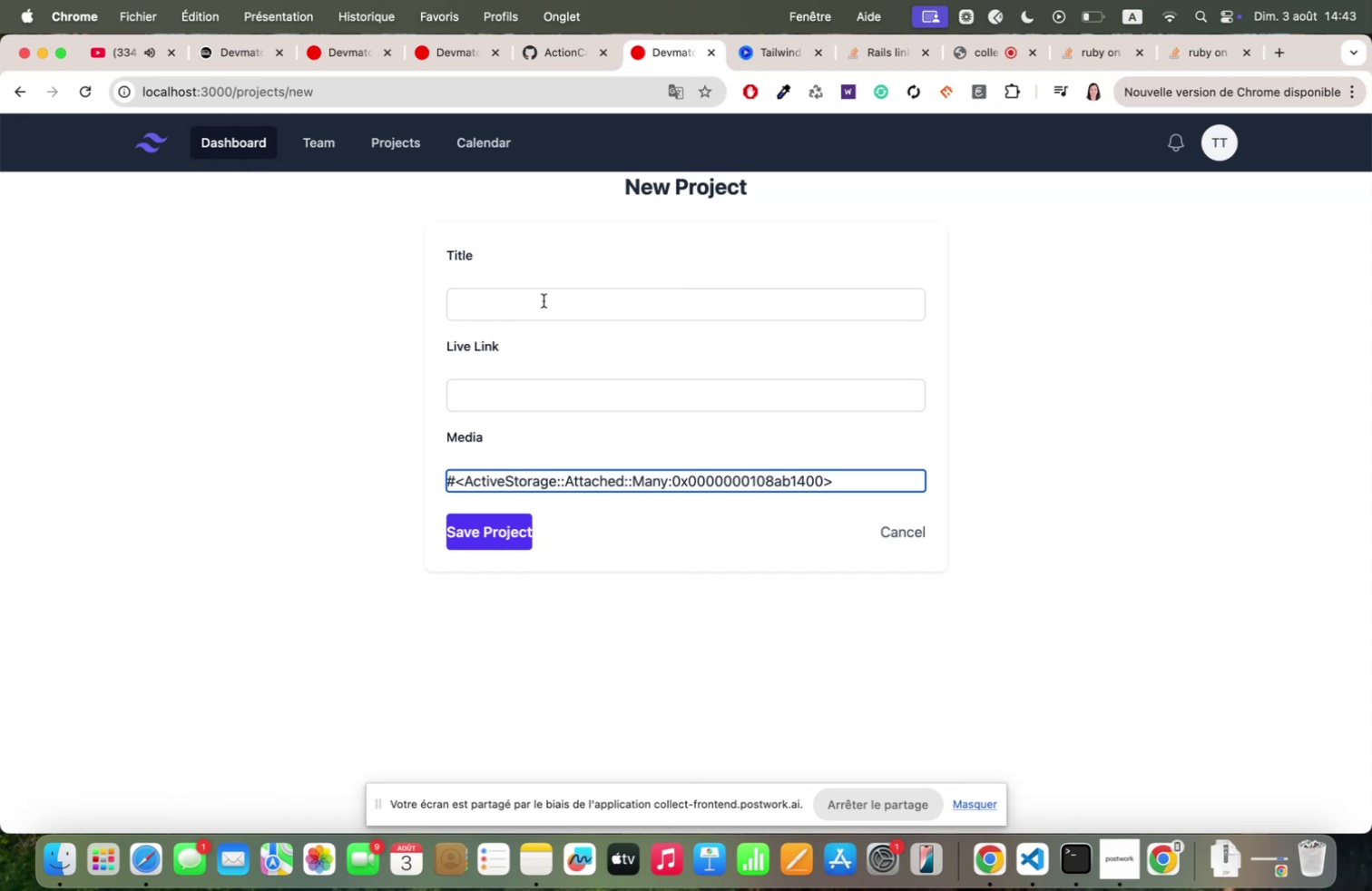 
left_click([536, 284])
 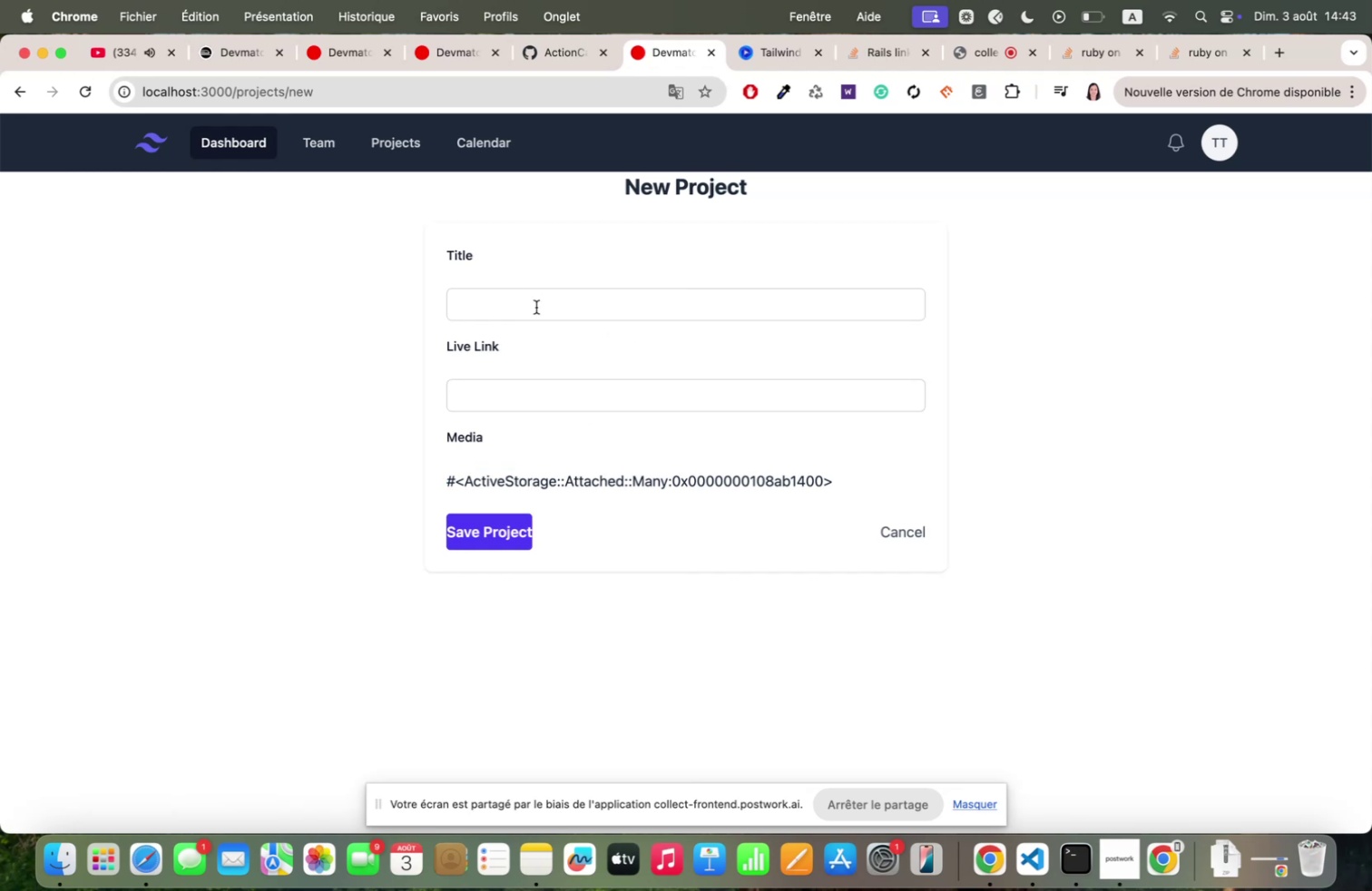 
left_click([536, 307])
 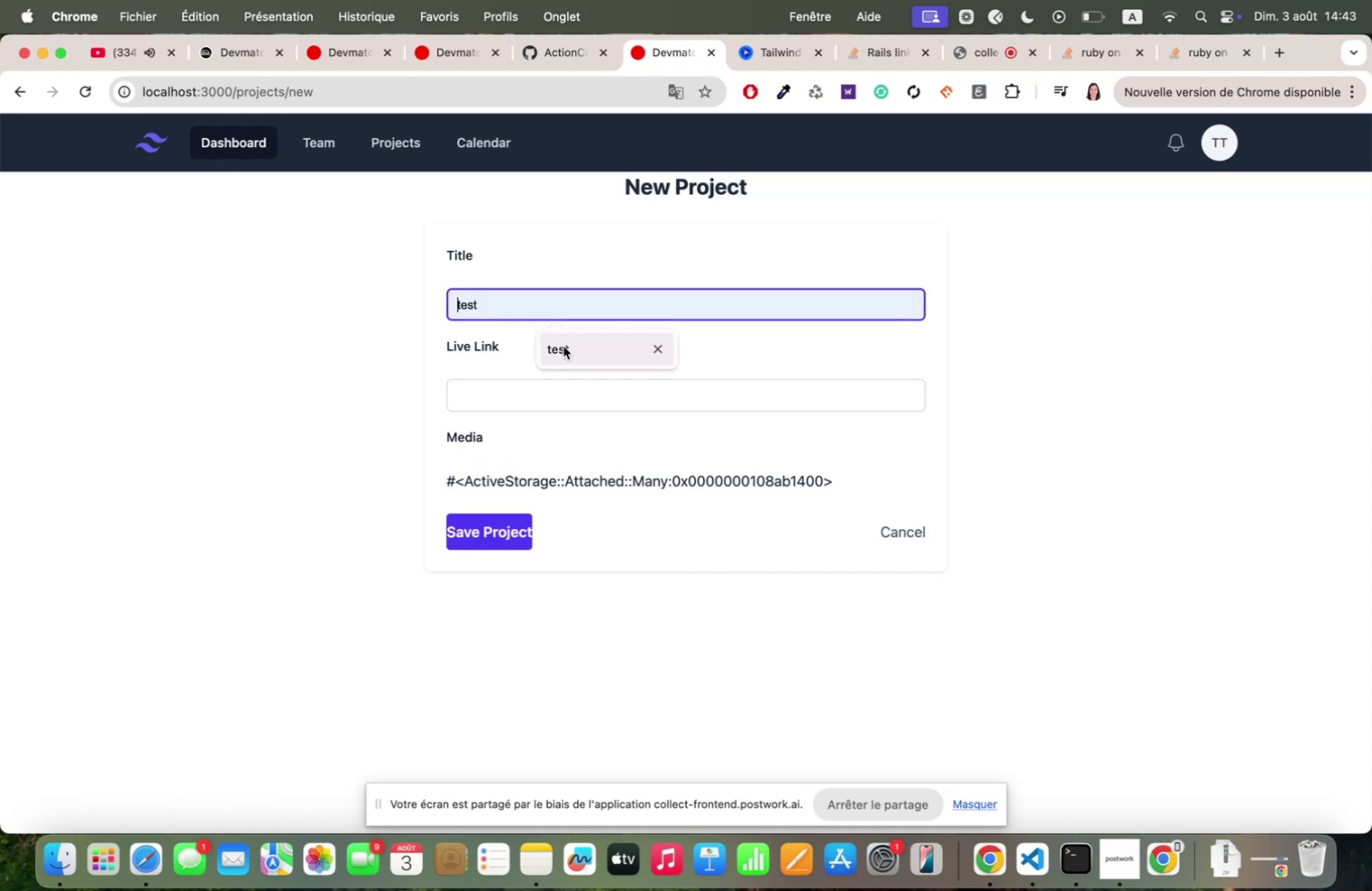 
left_click([564, 346])
 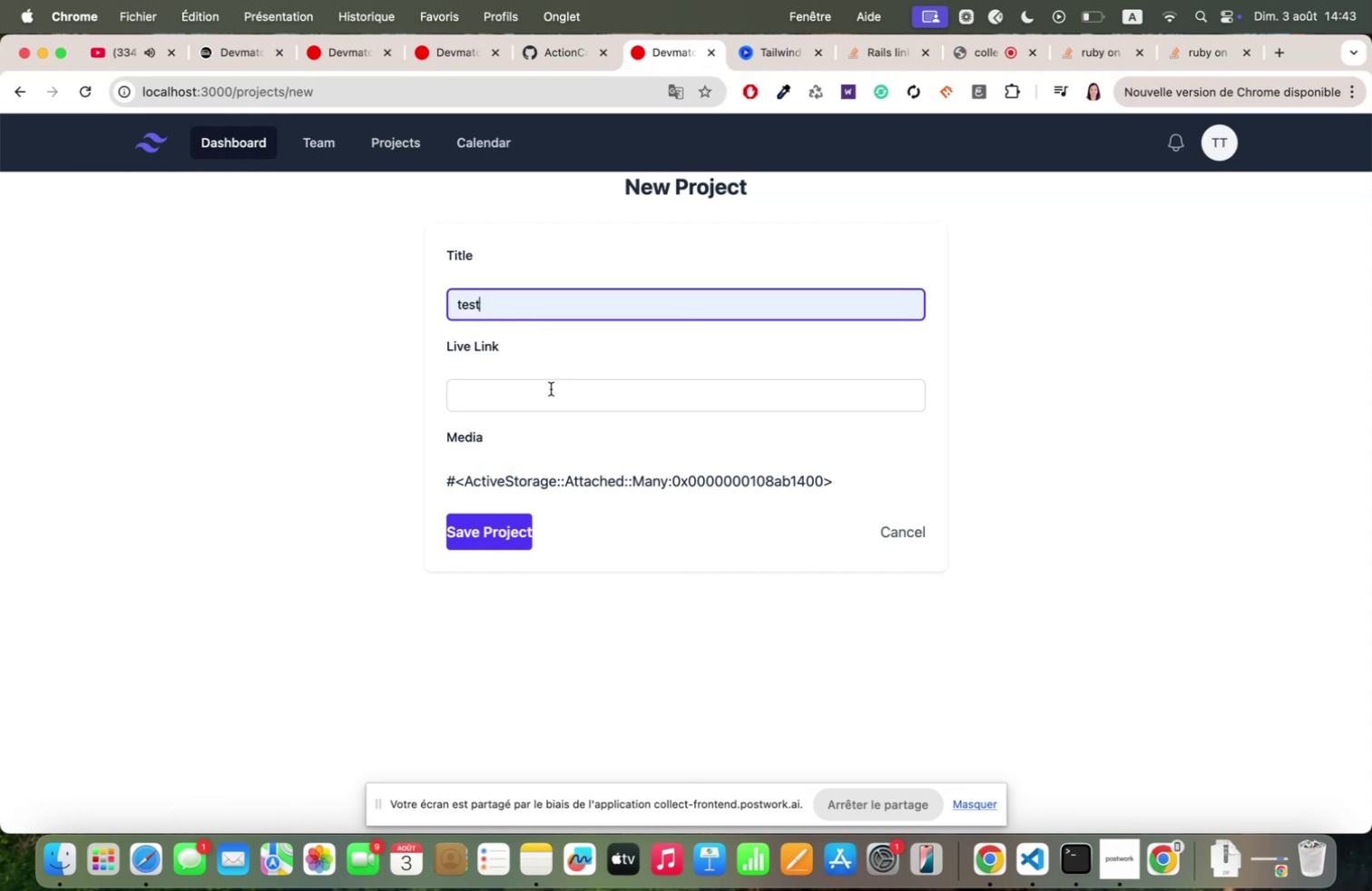 
left_click([550, 388])
 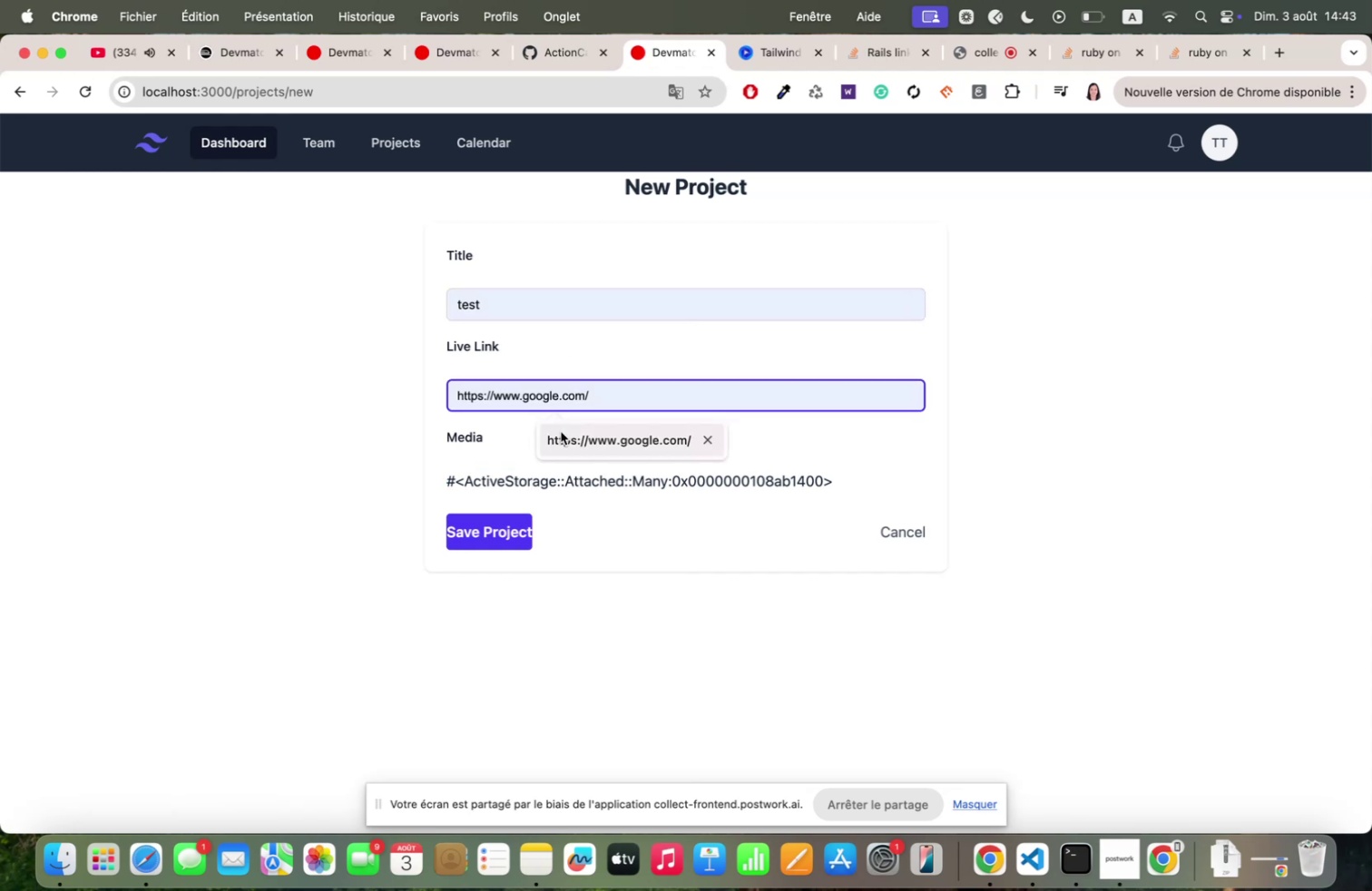 
left_click([562, 433])
 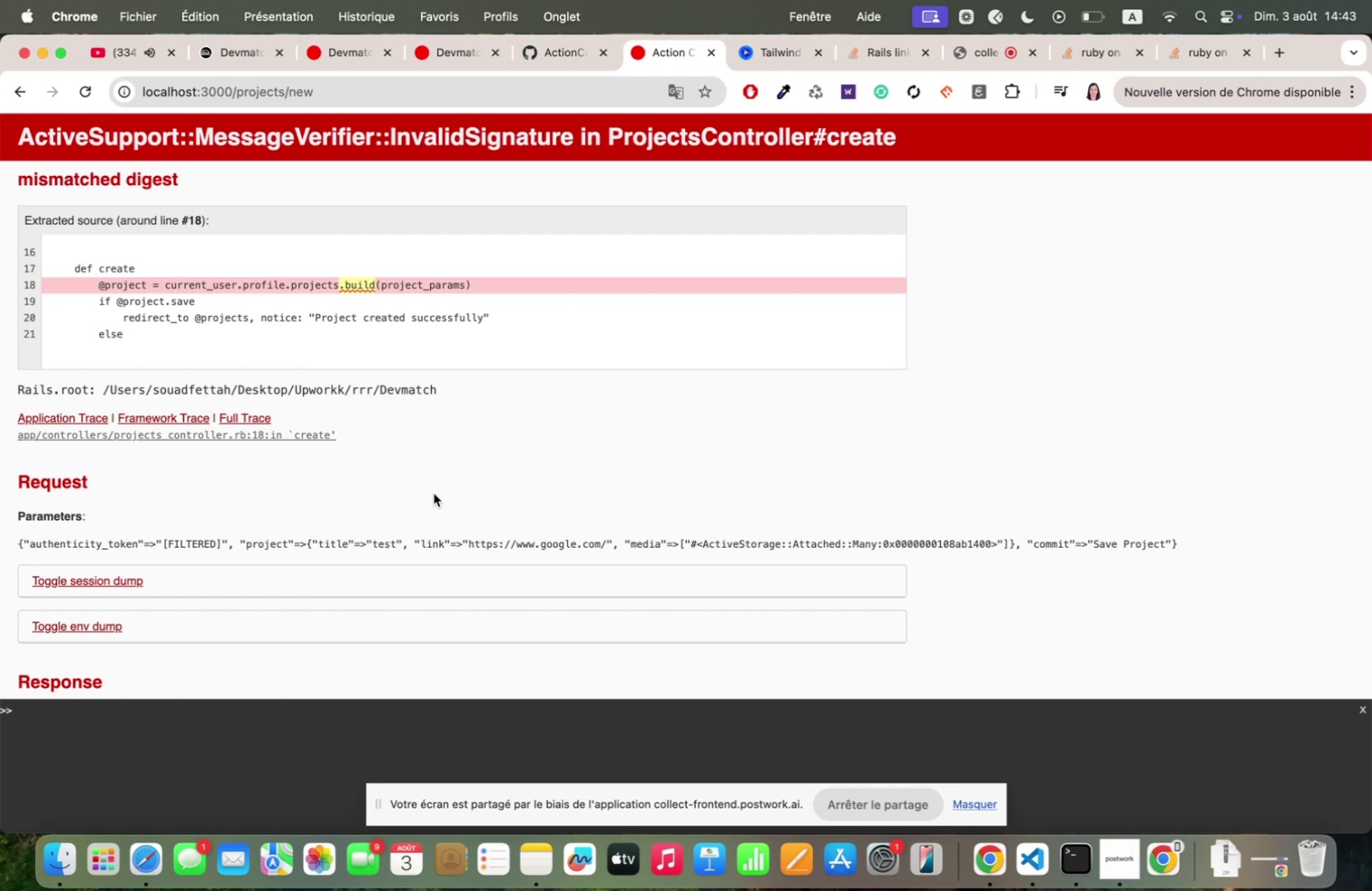 
wait(40.68)
 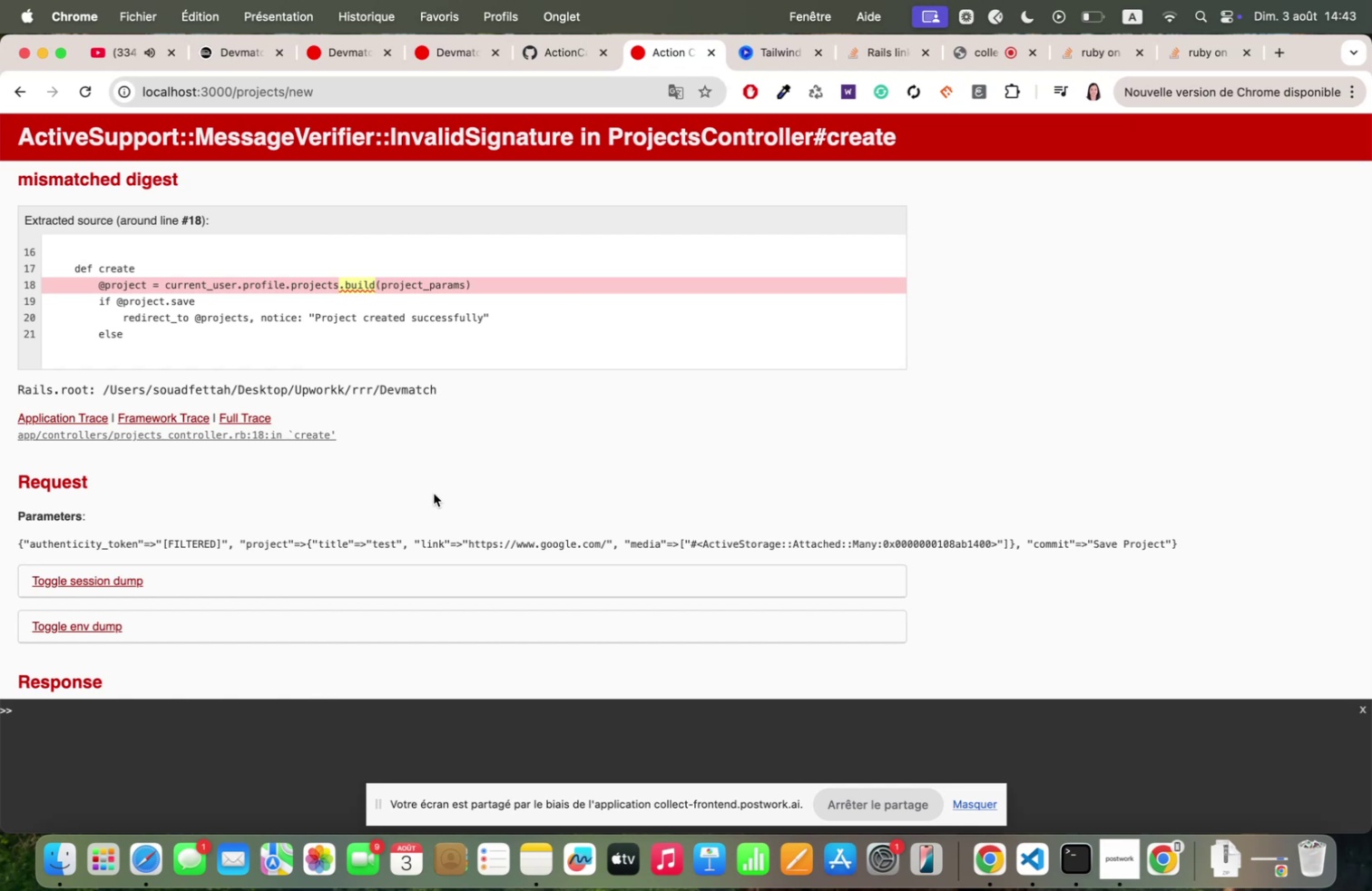 
left_click([970, 60])
 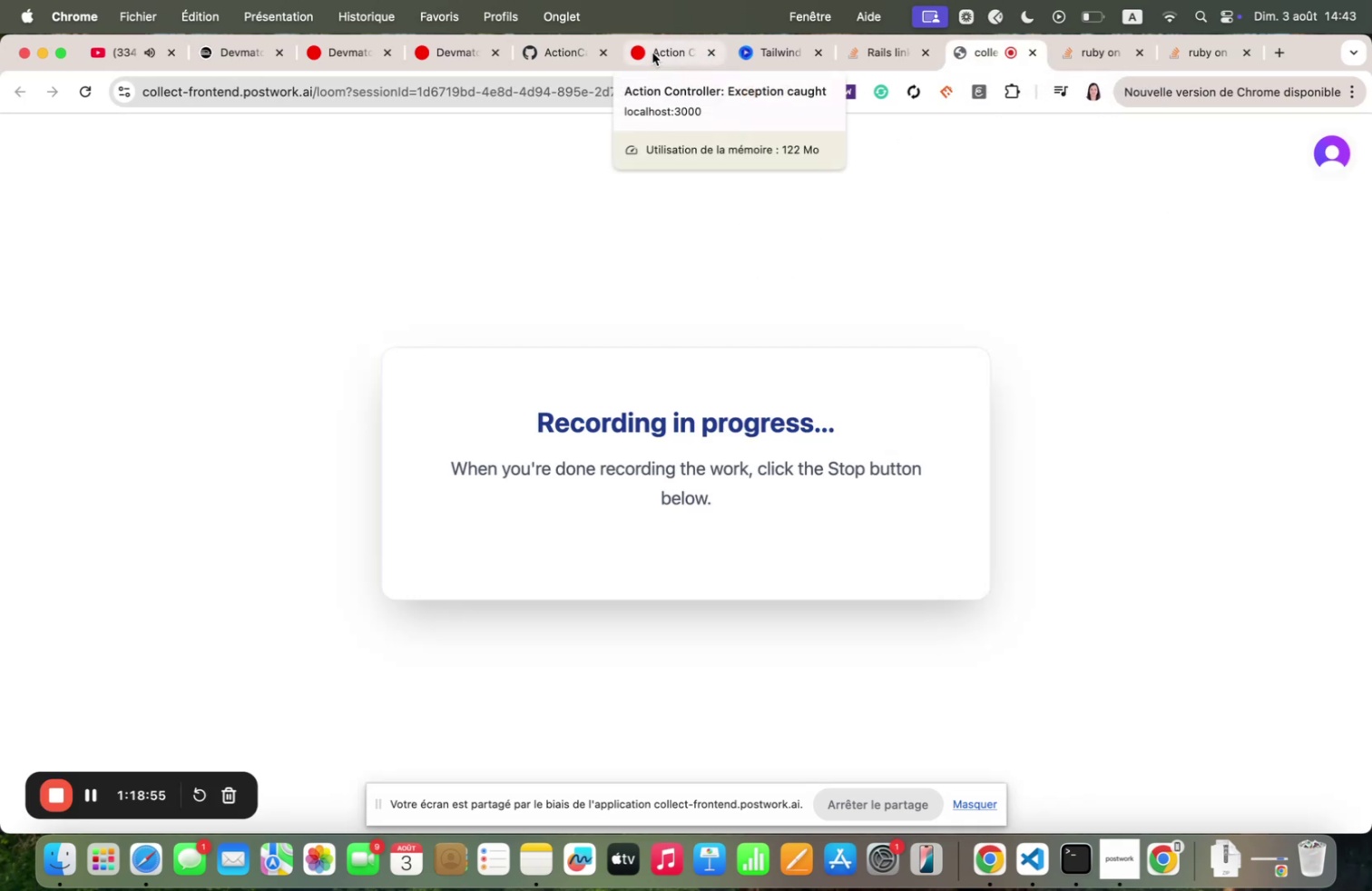 
left_click([652, 53])
 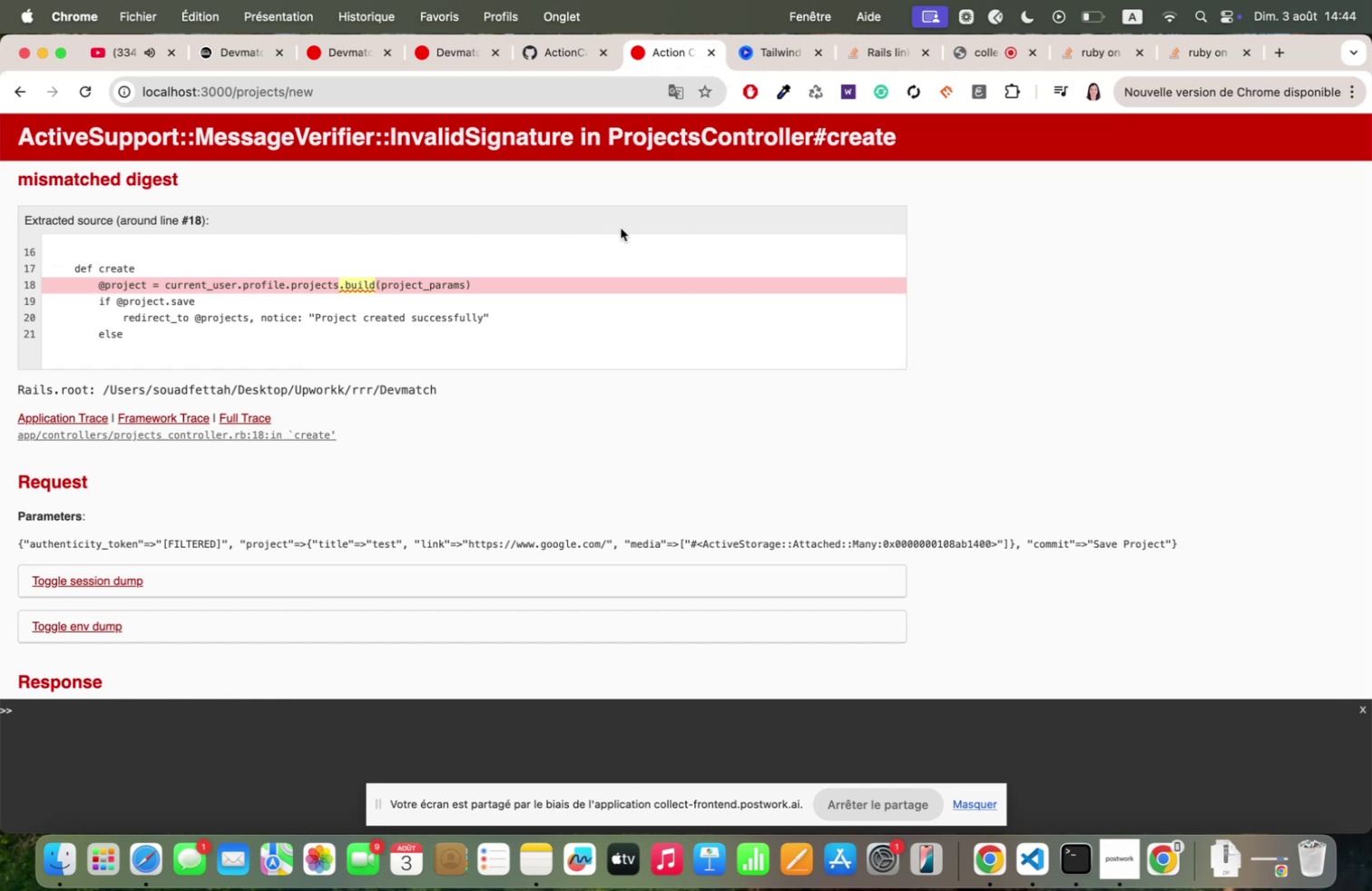 
wait(39.56)
 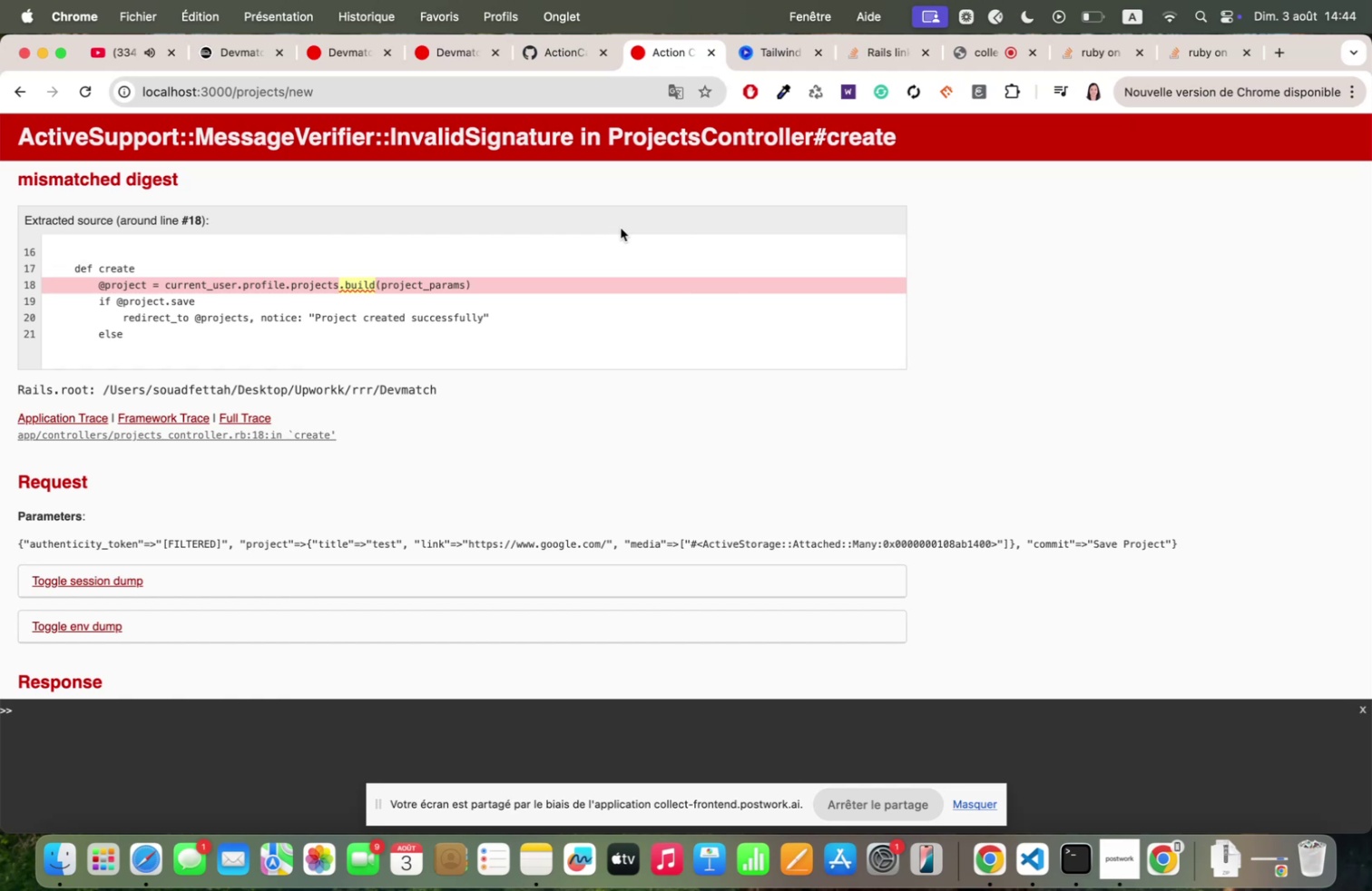 
left_click([1028, 861])
 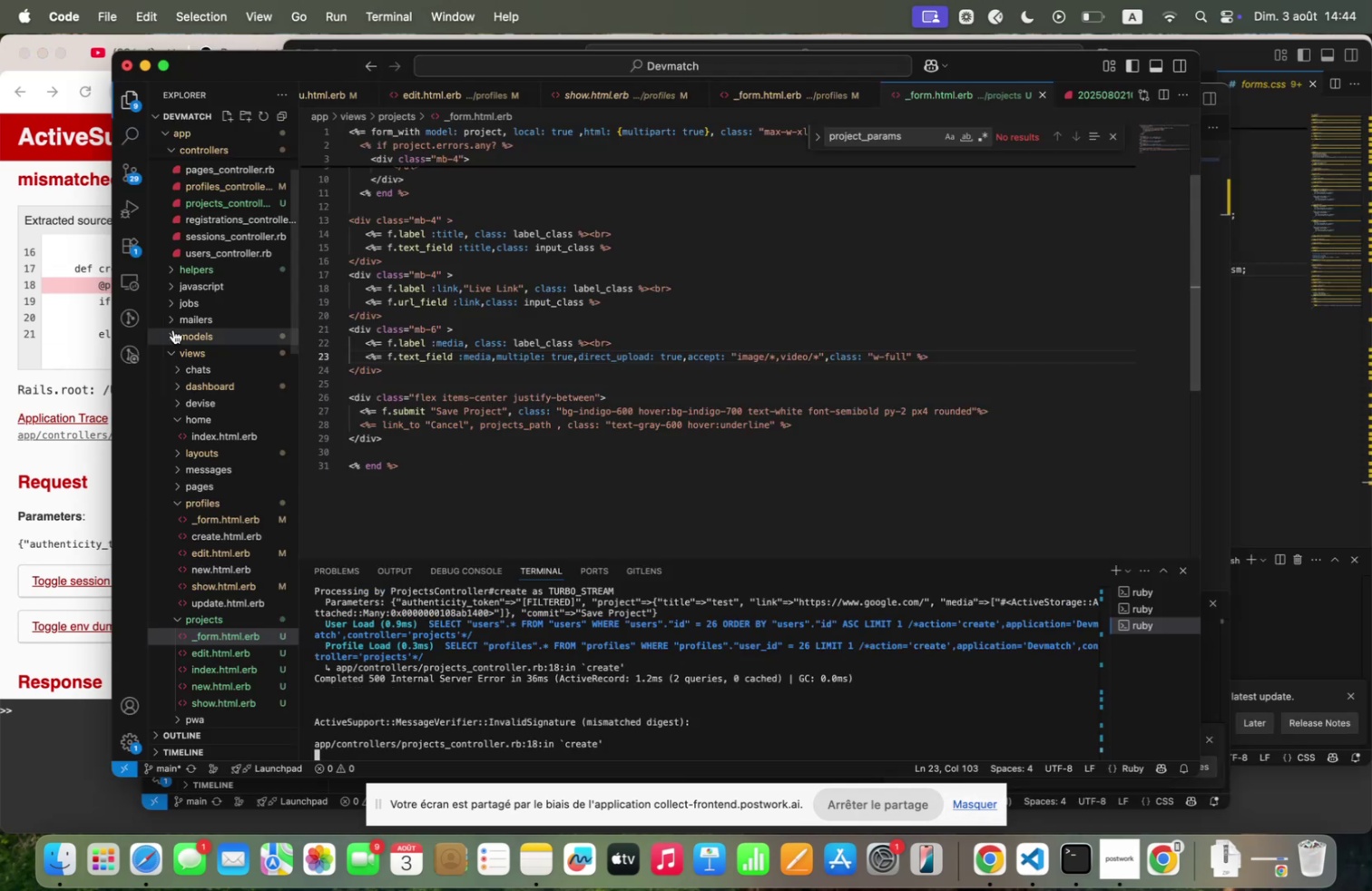 
scroll: coordinate [232, 291], scroll_direction: up, amount: 246.0
 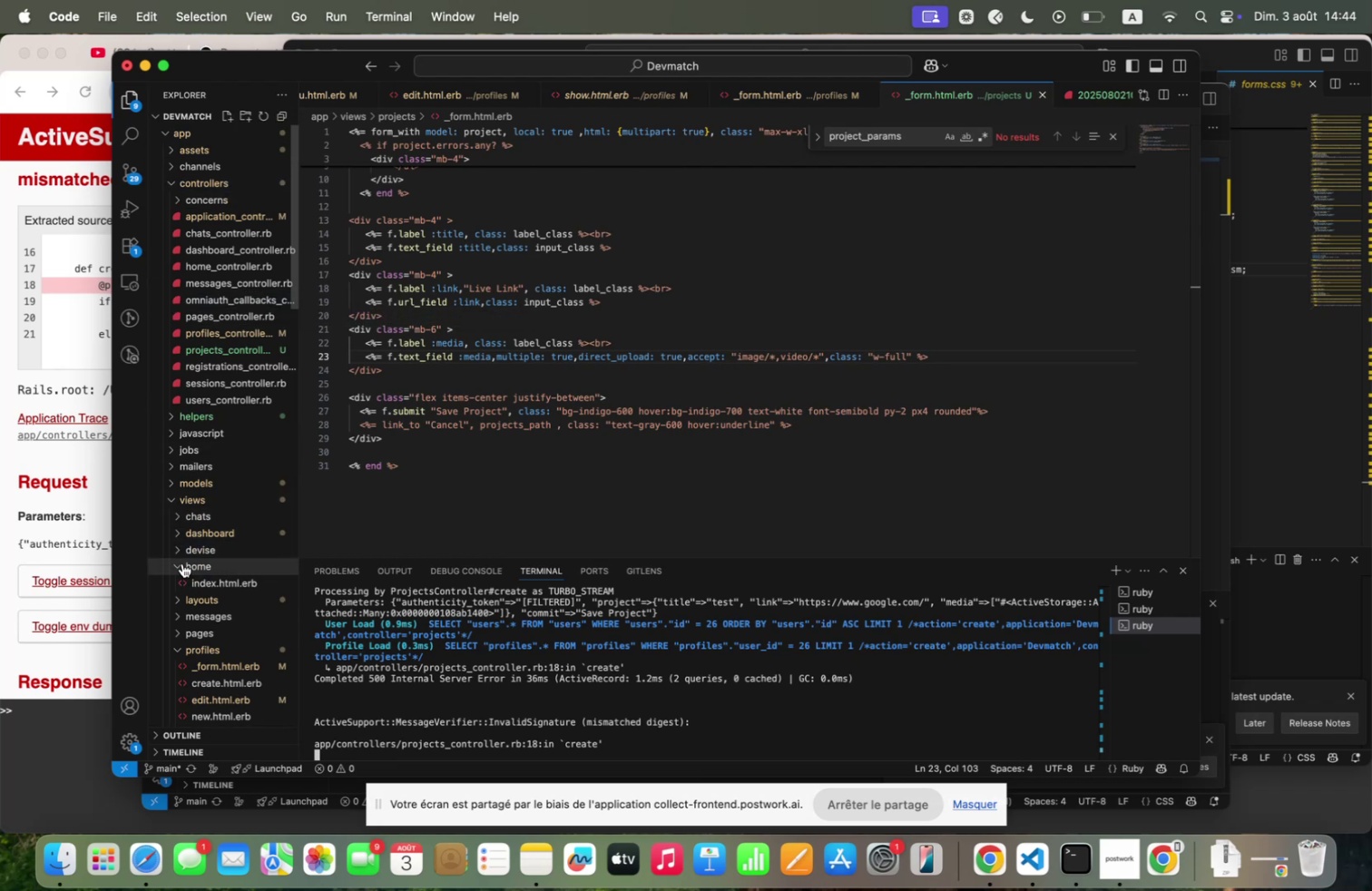 
left_click([184, 582])
 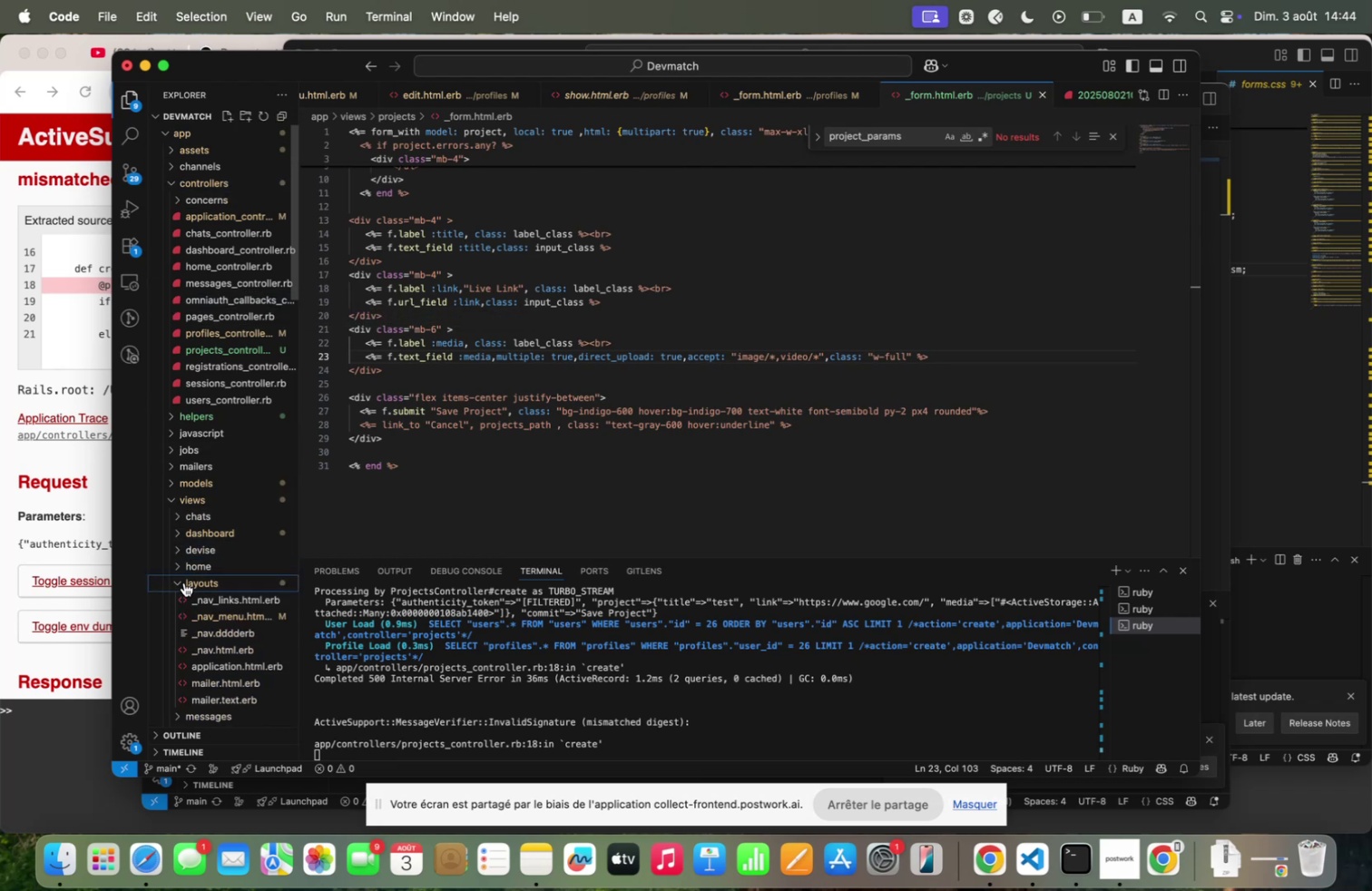 
scroll: coordinate [184, 582], scroll_direction: down, amount: 6.0
 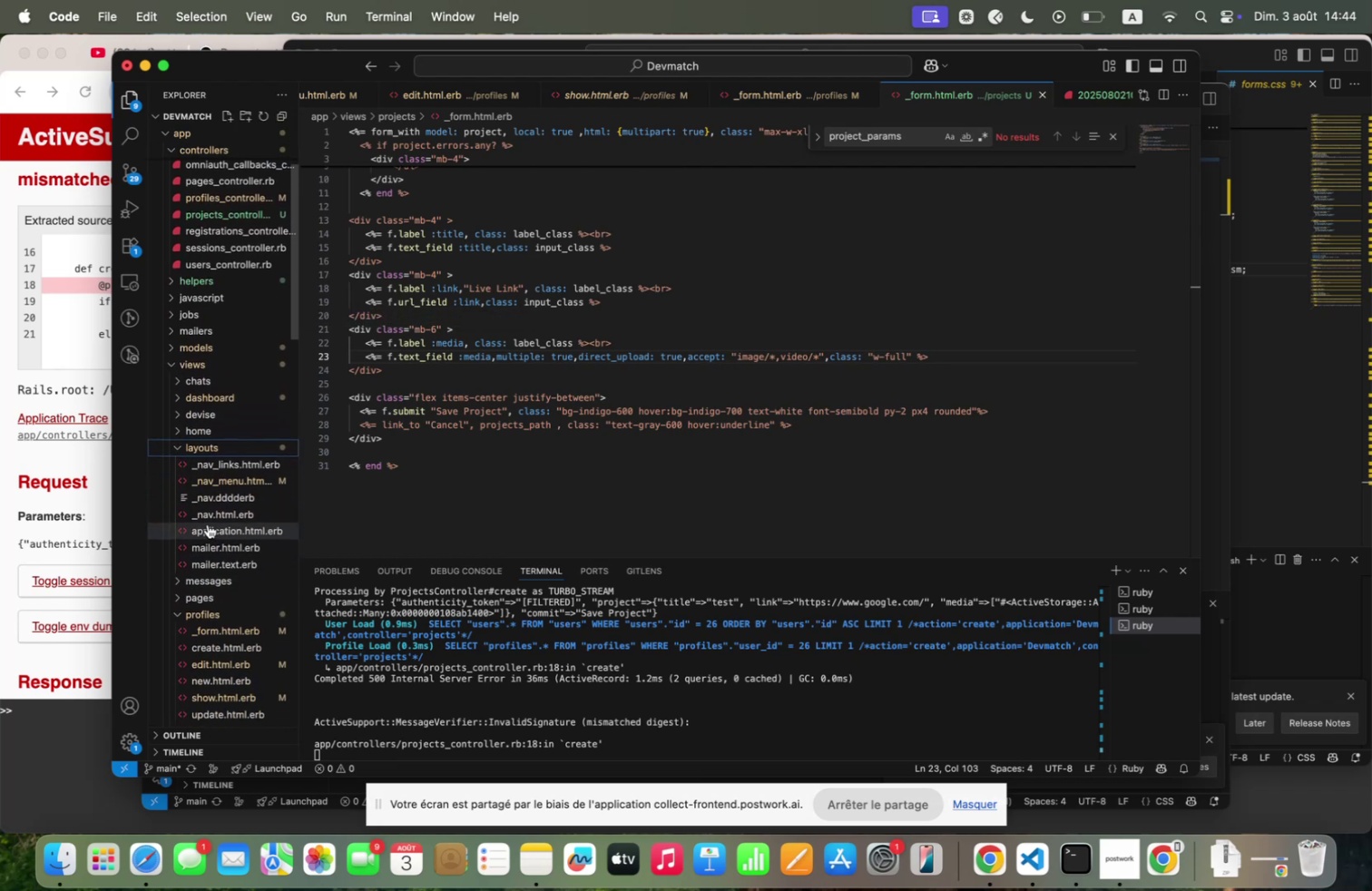 
left_click([208, 524])
 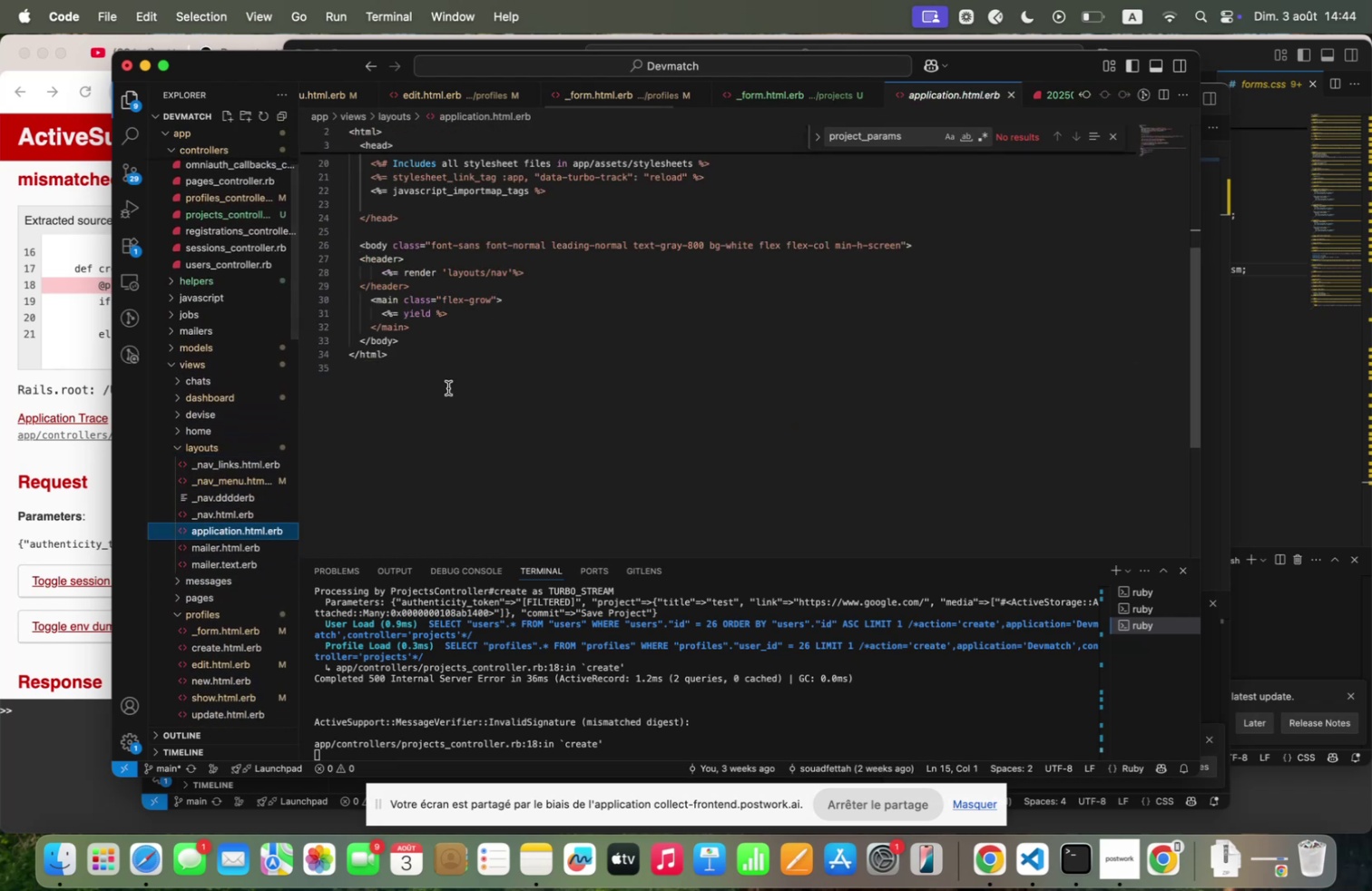 
scroll: coordinate [448, 387], scroll_direction: up, amount: 16.0
 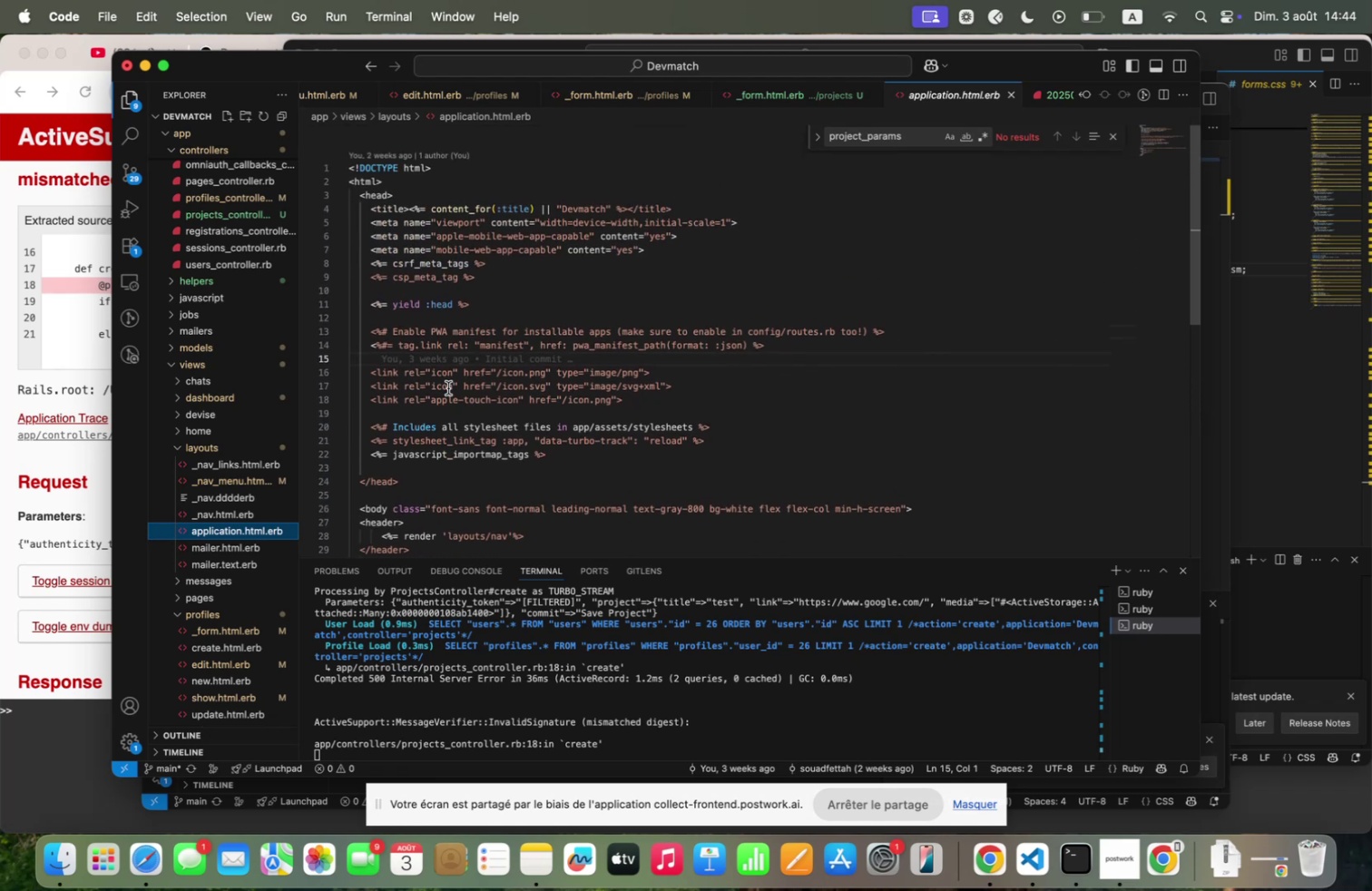 
wait(8.12)
 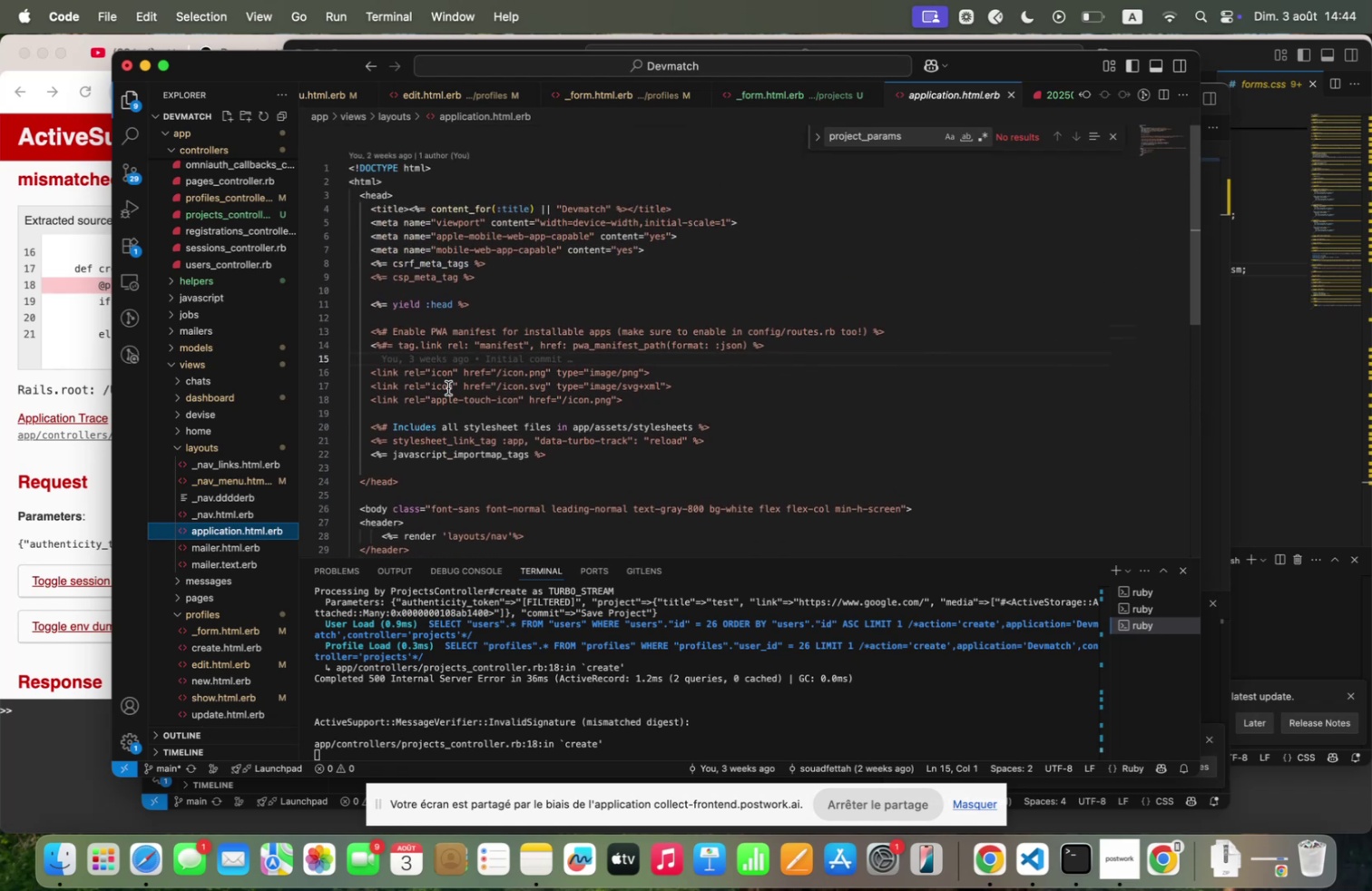 
scroll: coordinate [537, 310], scroll_direction: down, amount: 6.0
 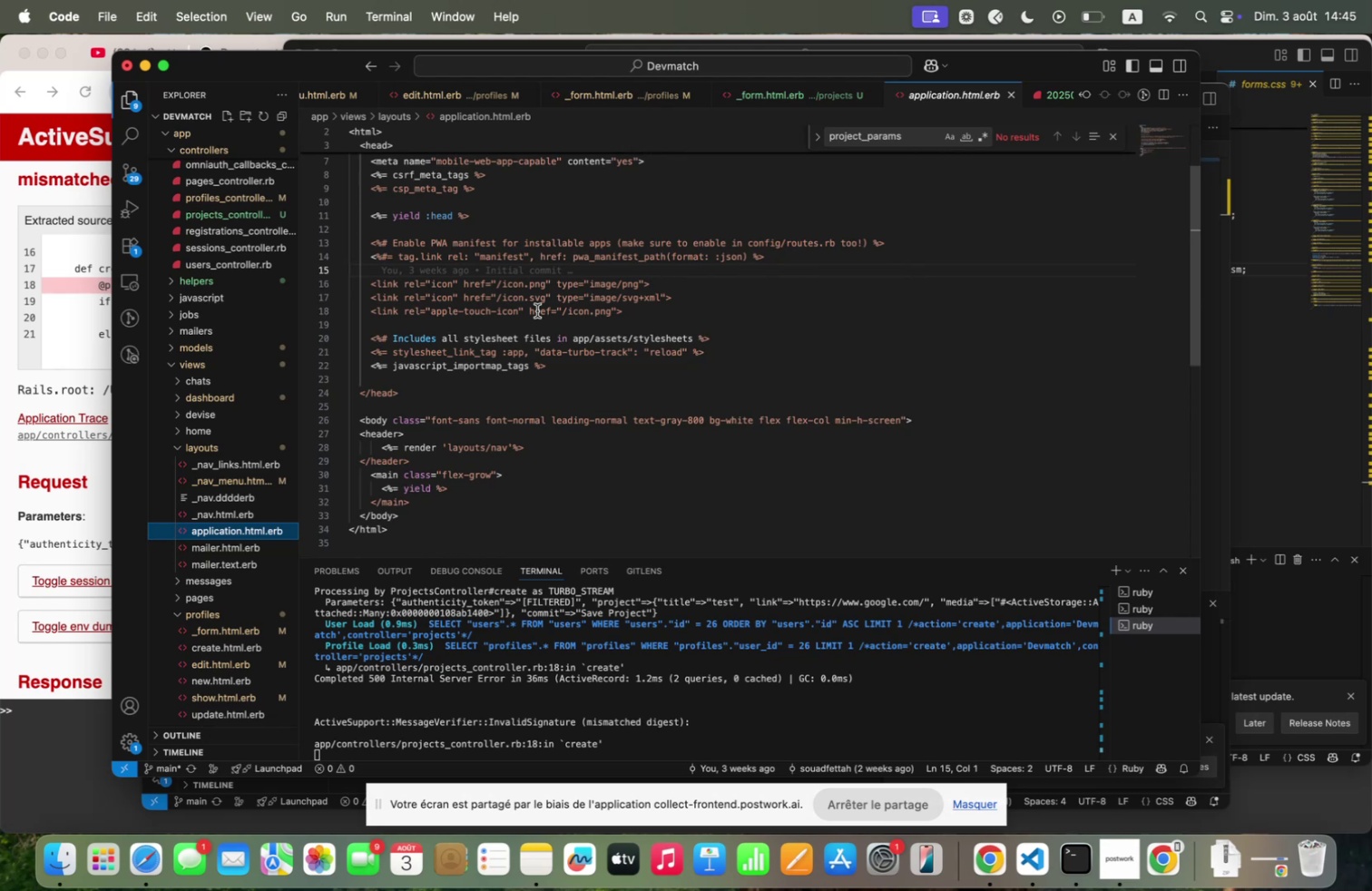 
wait(16.14)
 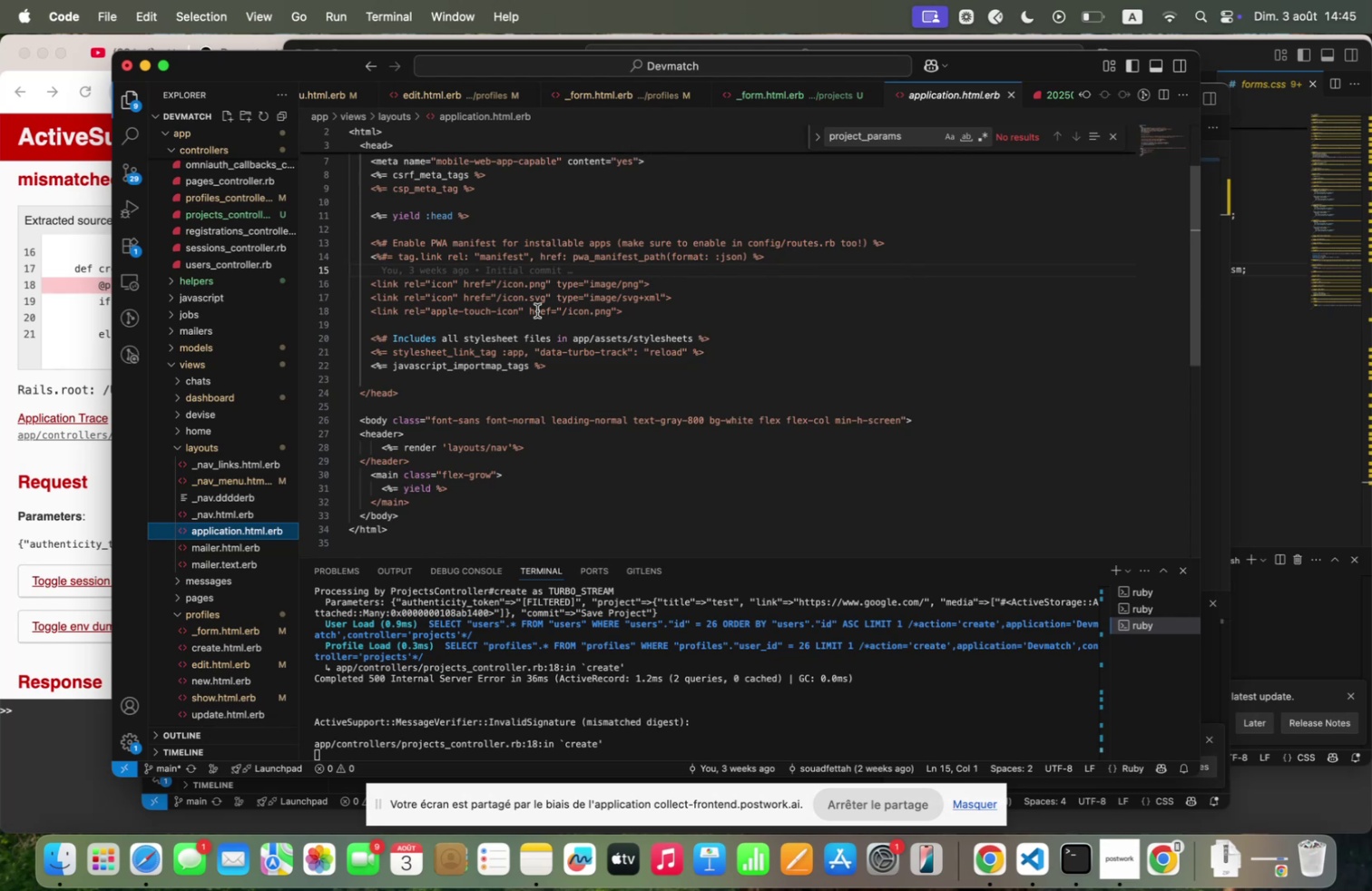 
left_click([16, 323])
 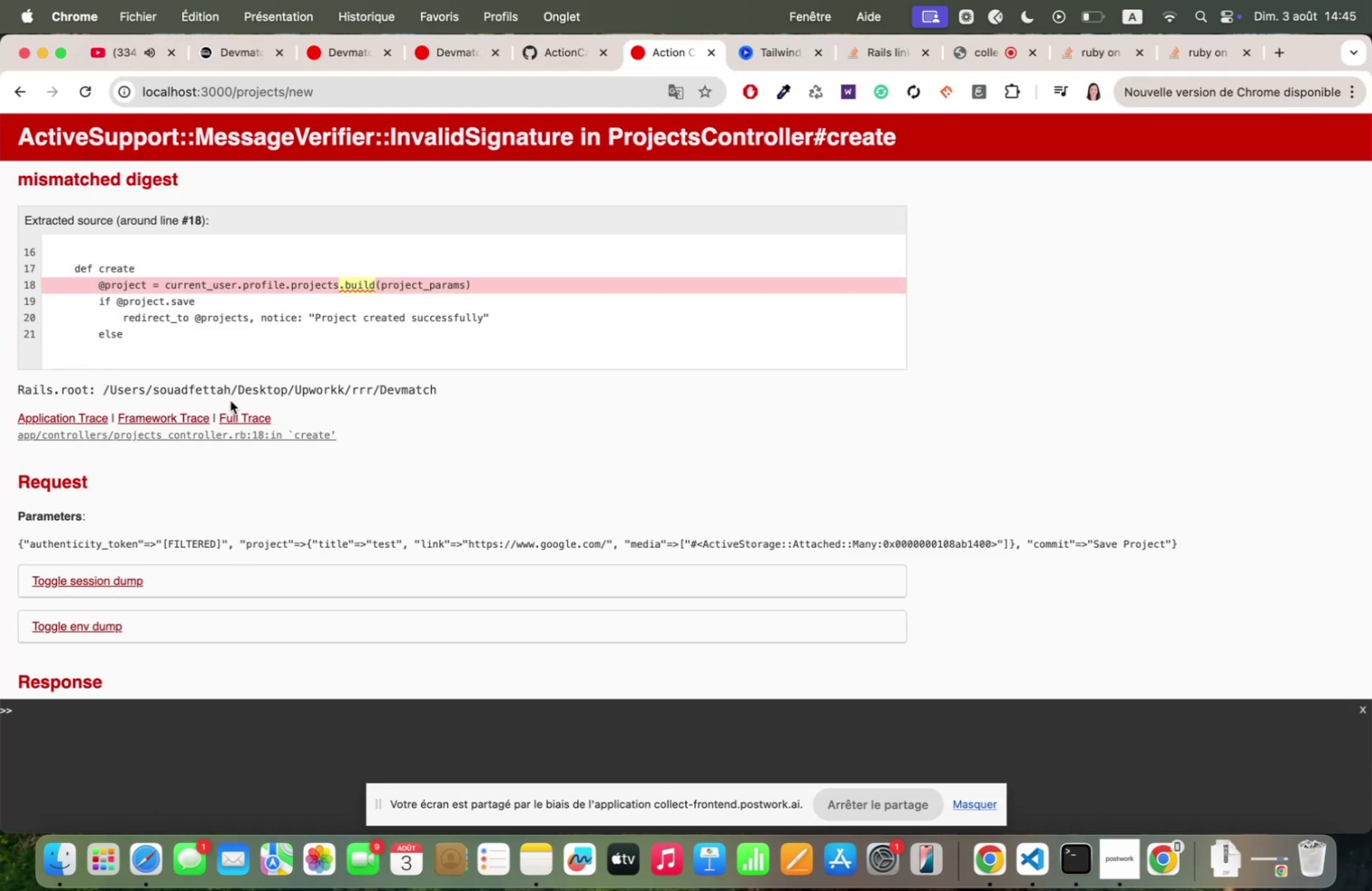 
left_click([243, 413])
 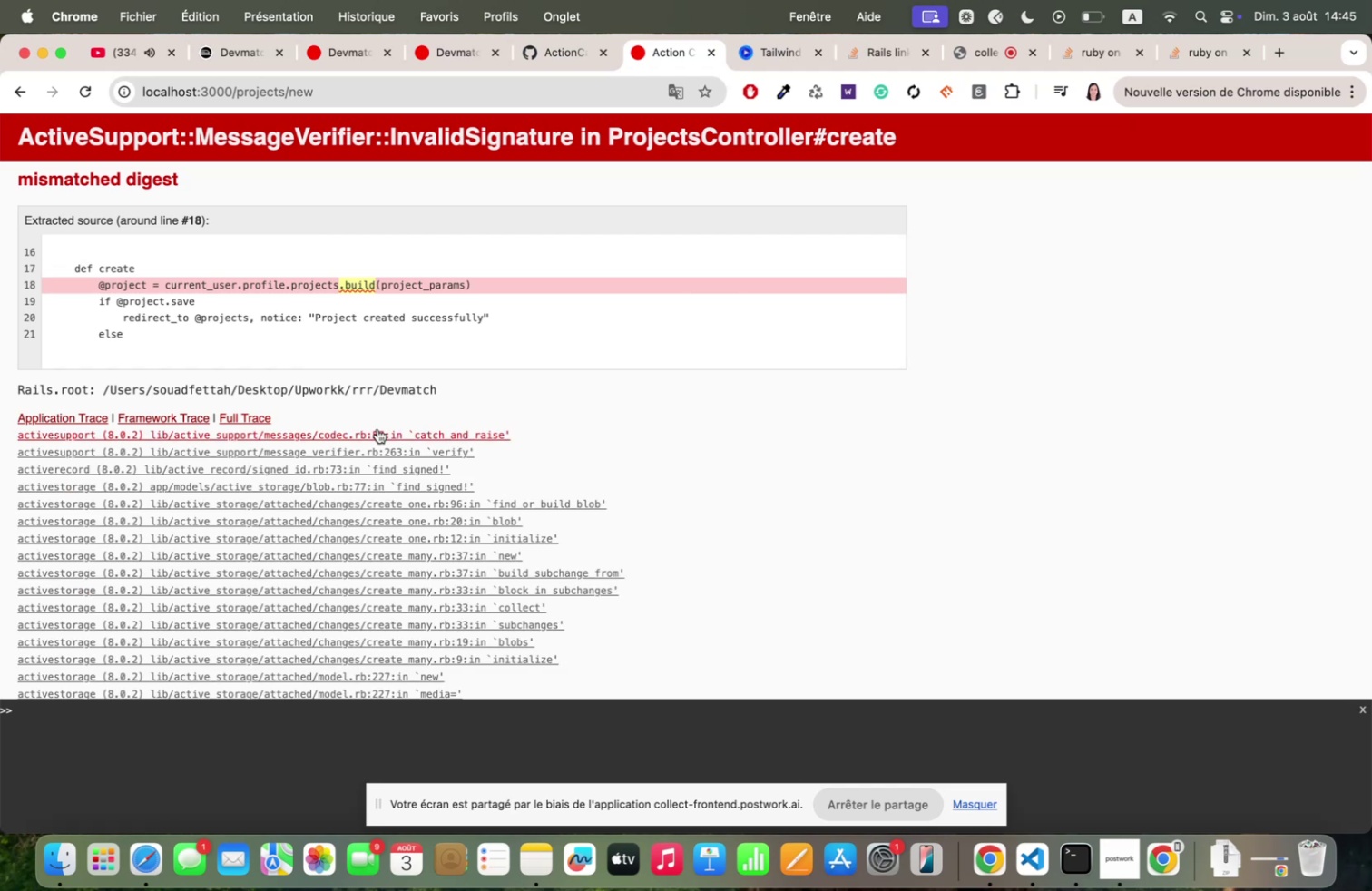 